 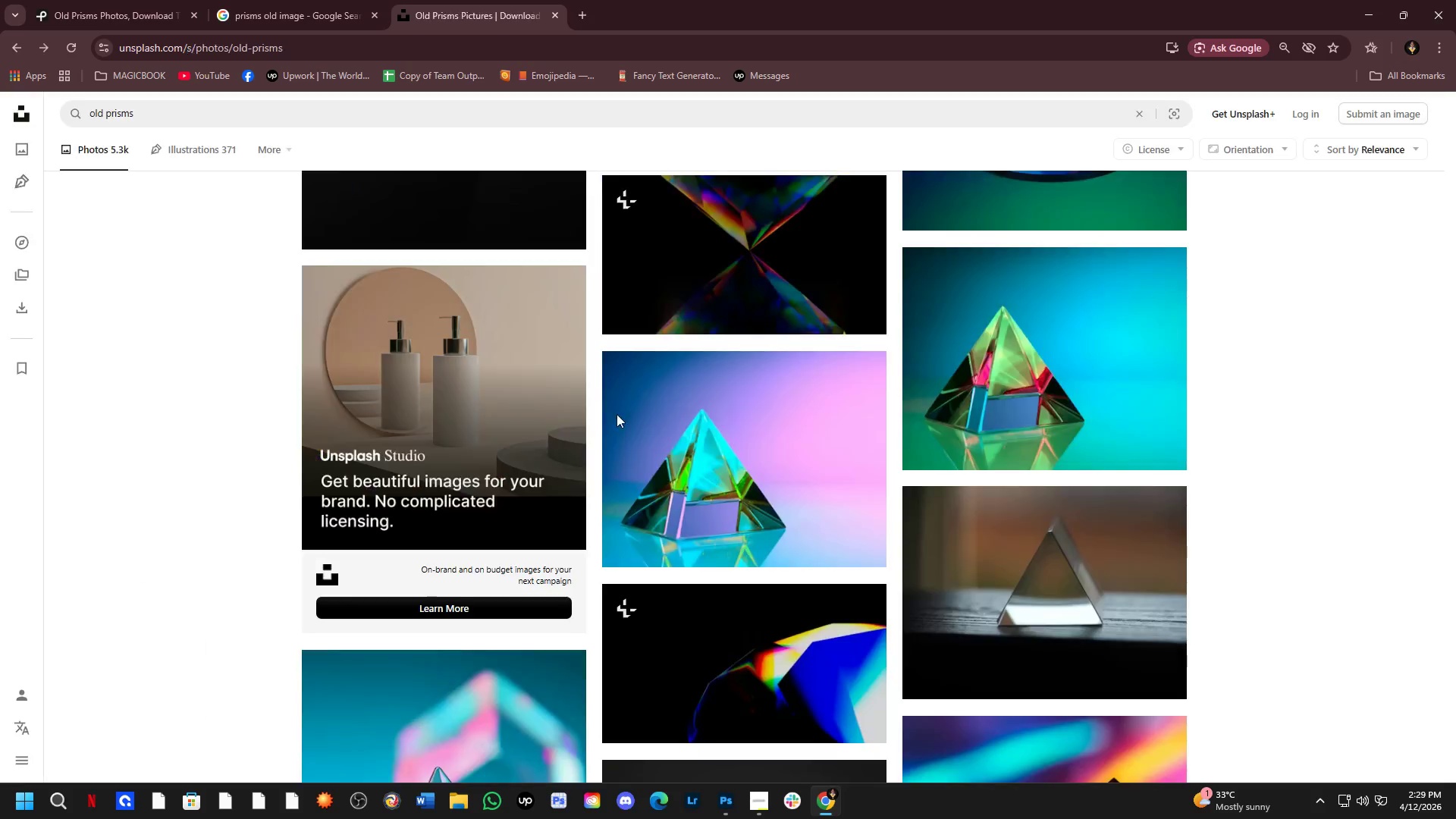 
scroll: coordinate [623, 356], scroll_direction: up, amount: 4.0
 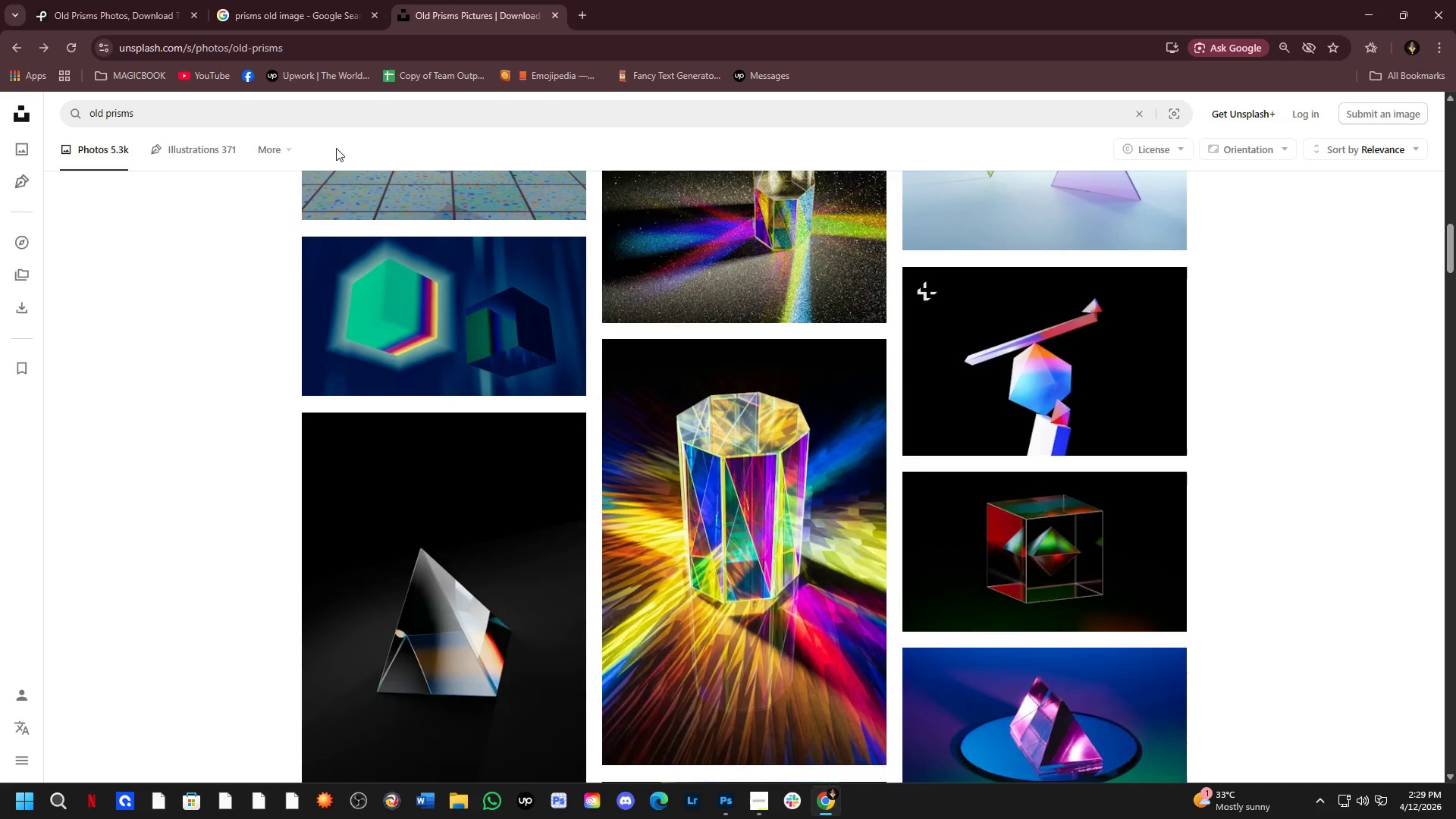 
left_click([302, 120])
 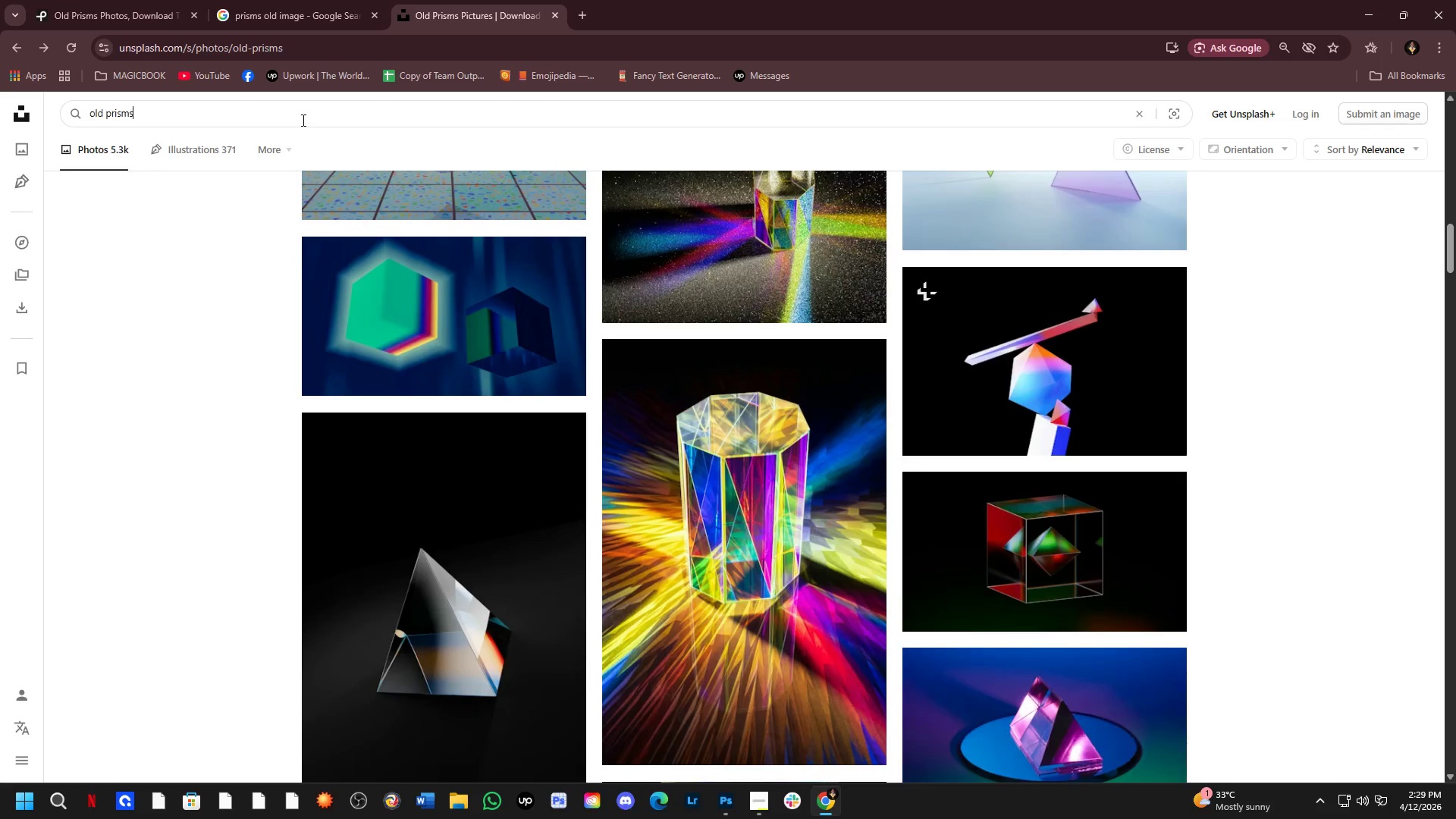 
key(Control+ControlLeft)
 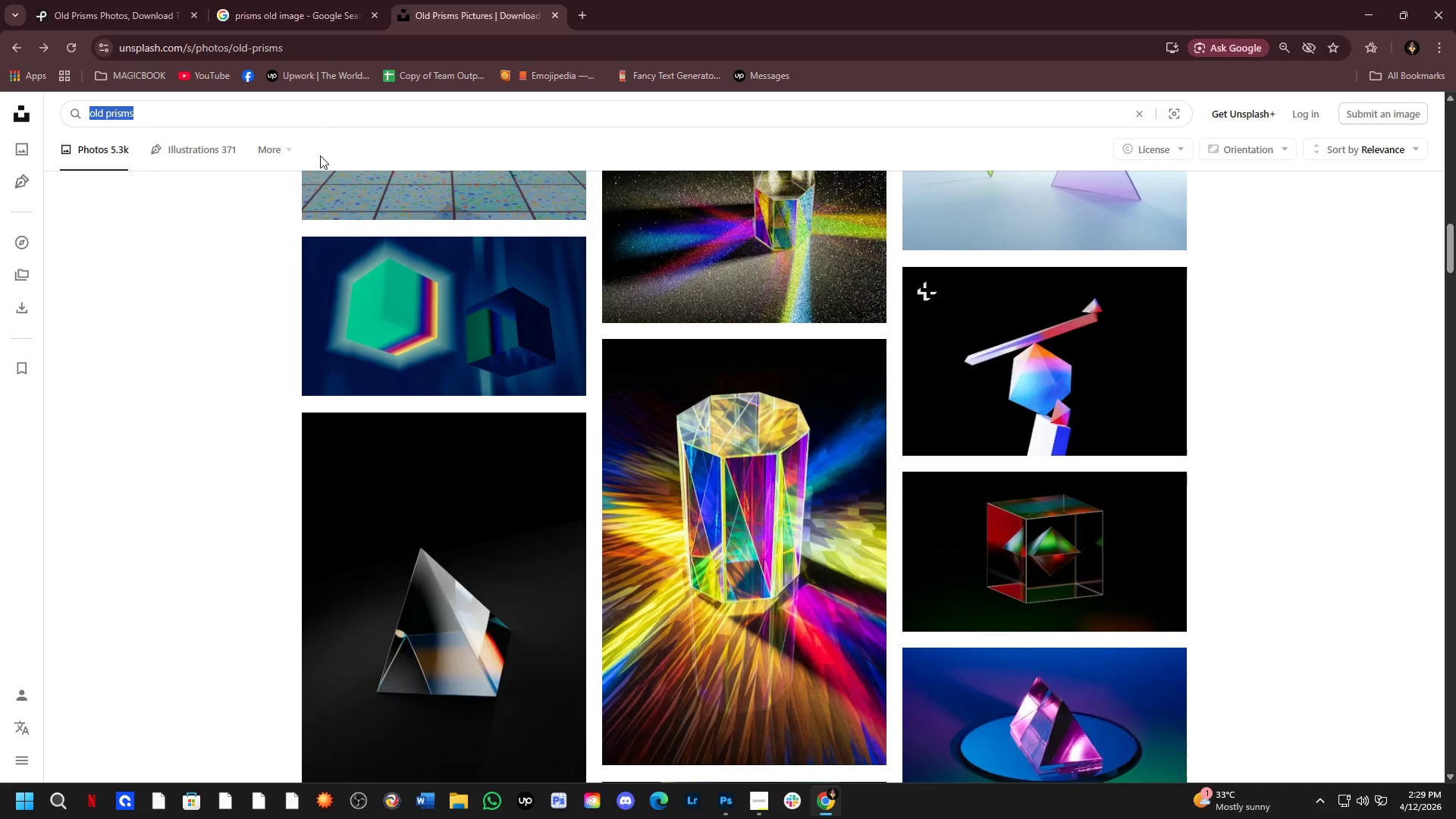 
key(Control+A)
 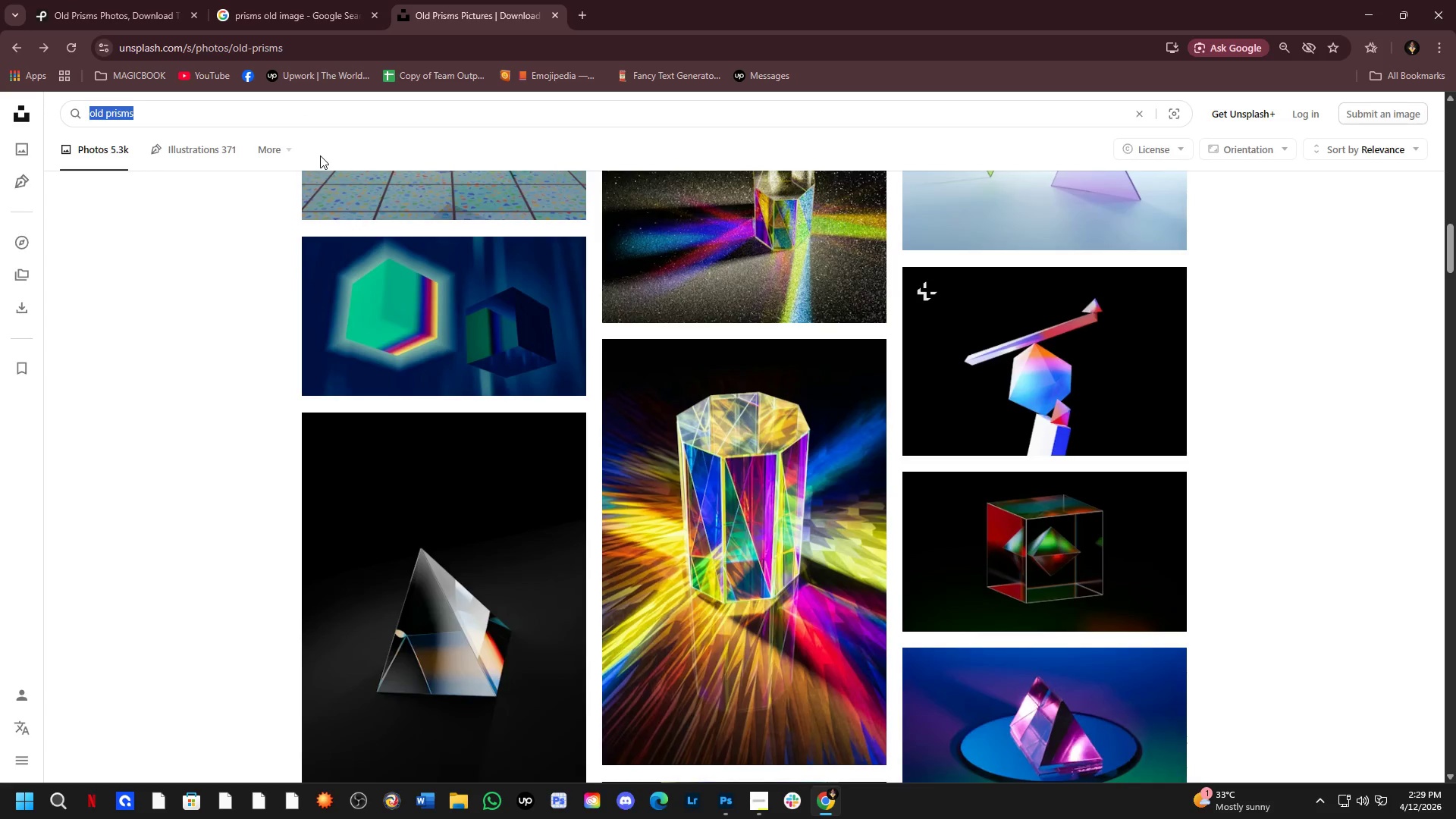 
type(wooden blocksa)
 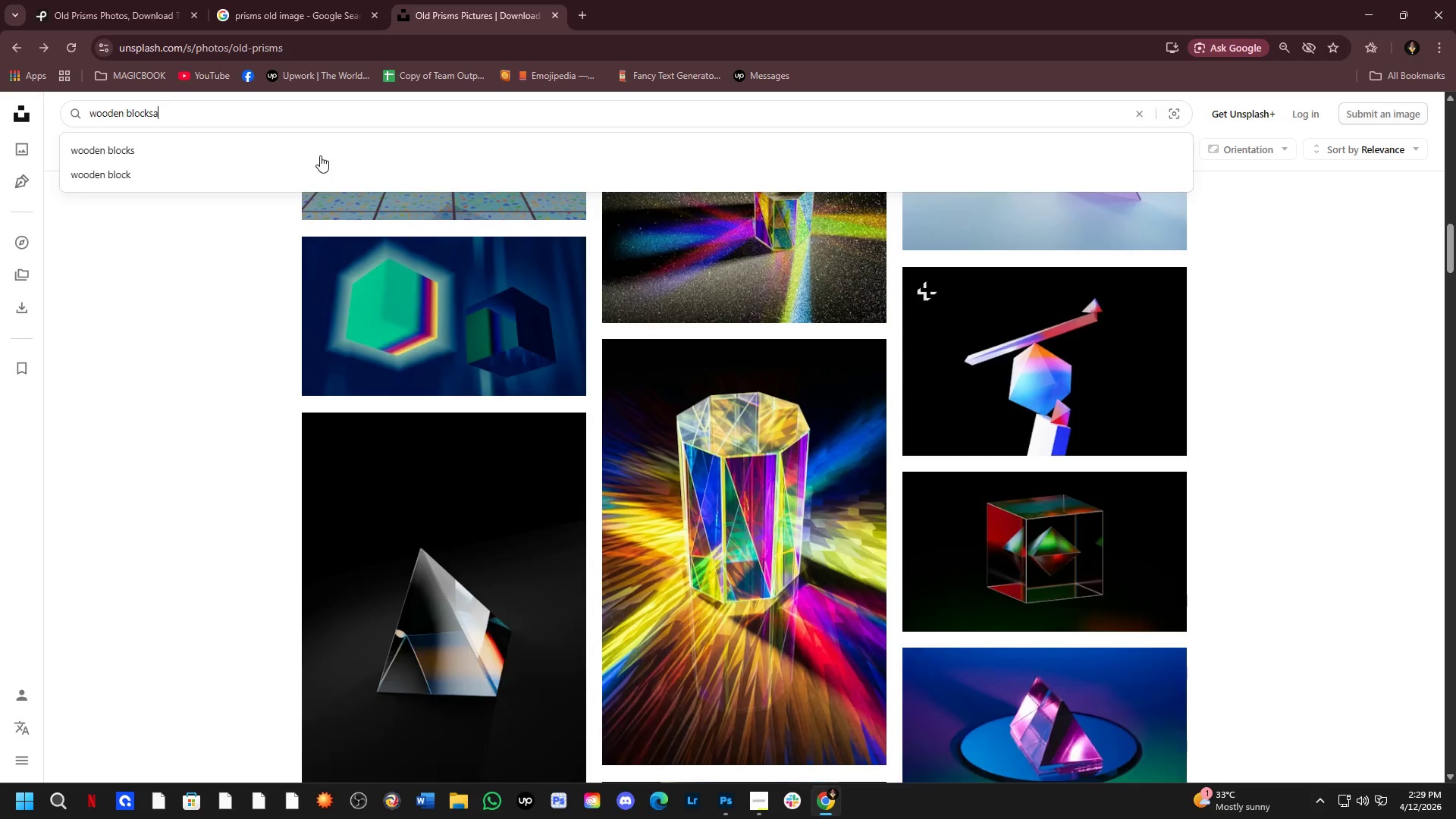 
key(Enter)
 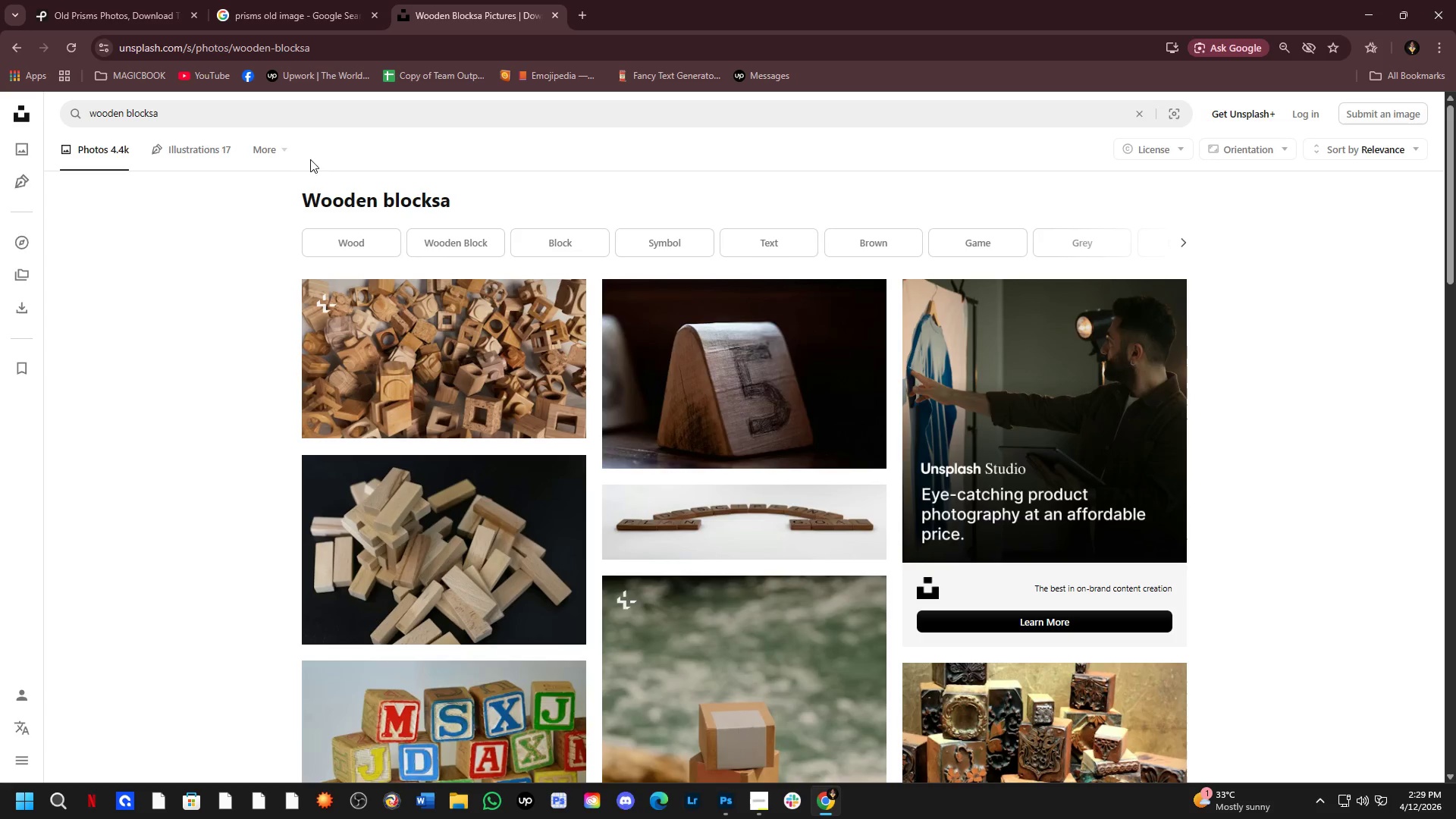 
left_click([268, 108])
 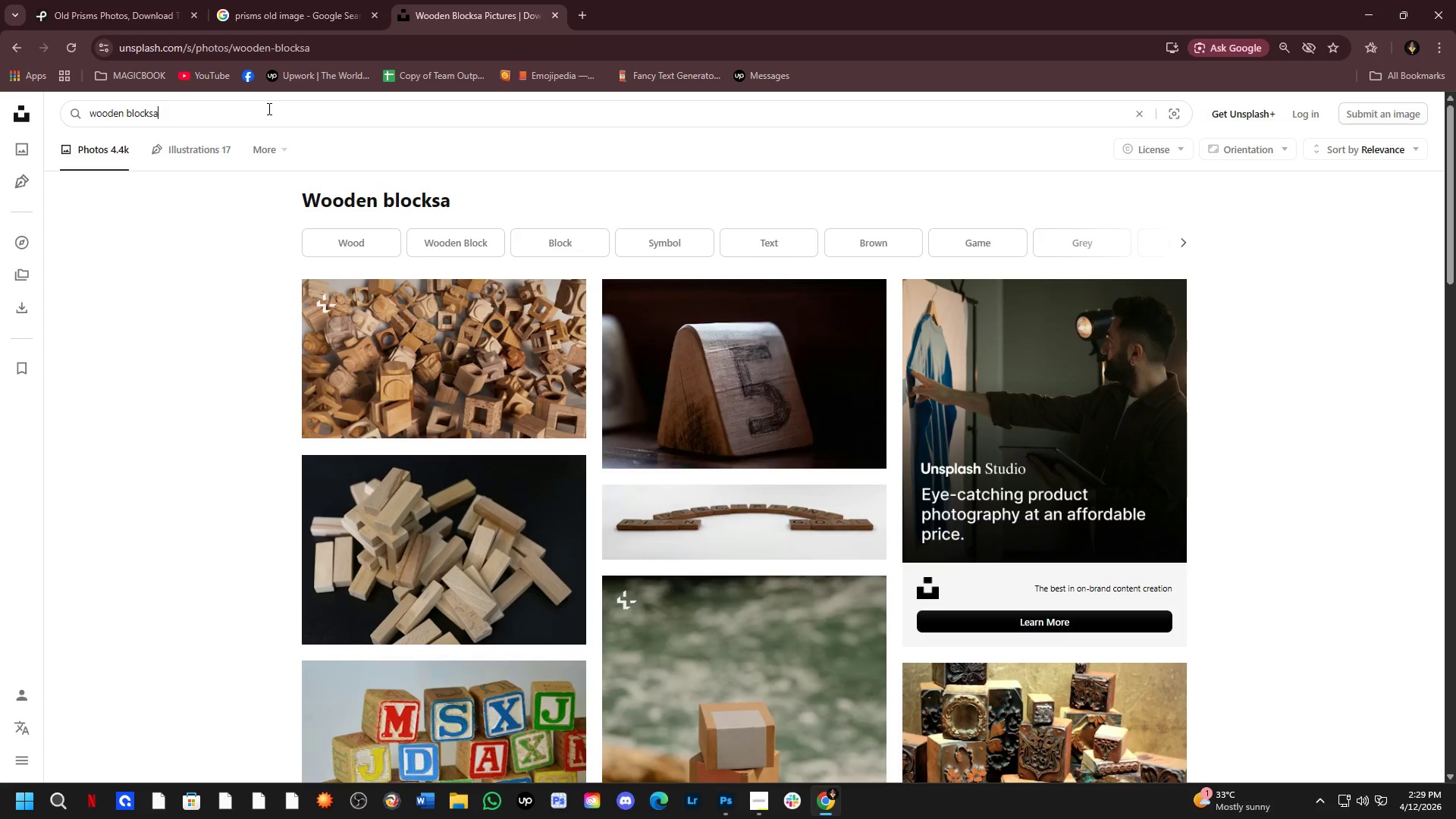 
key(Backspace)
 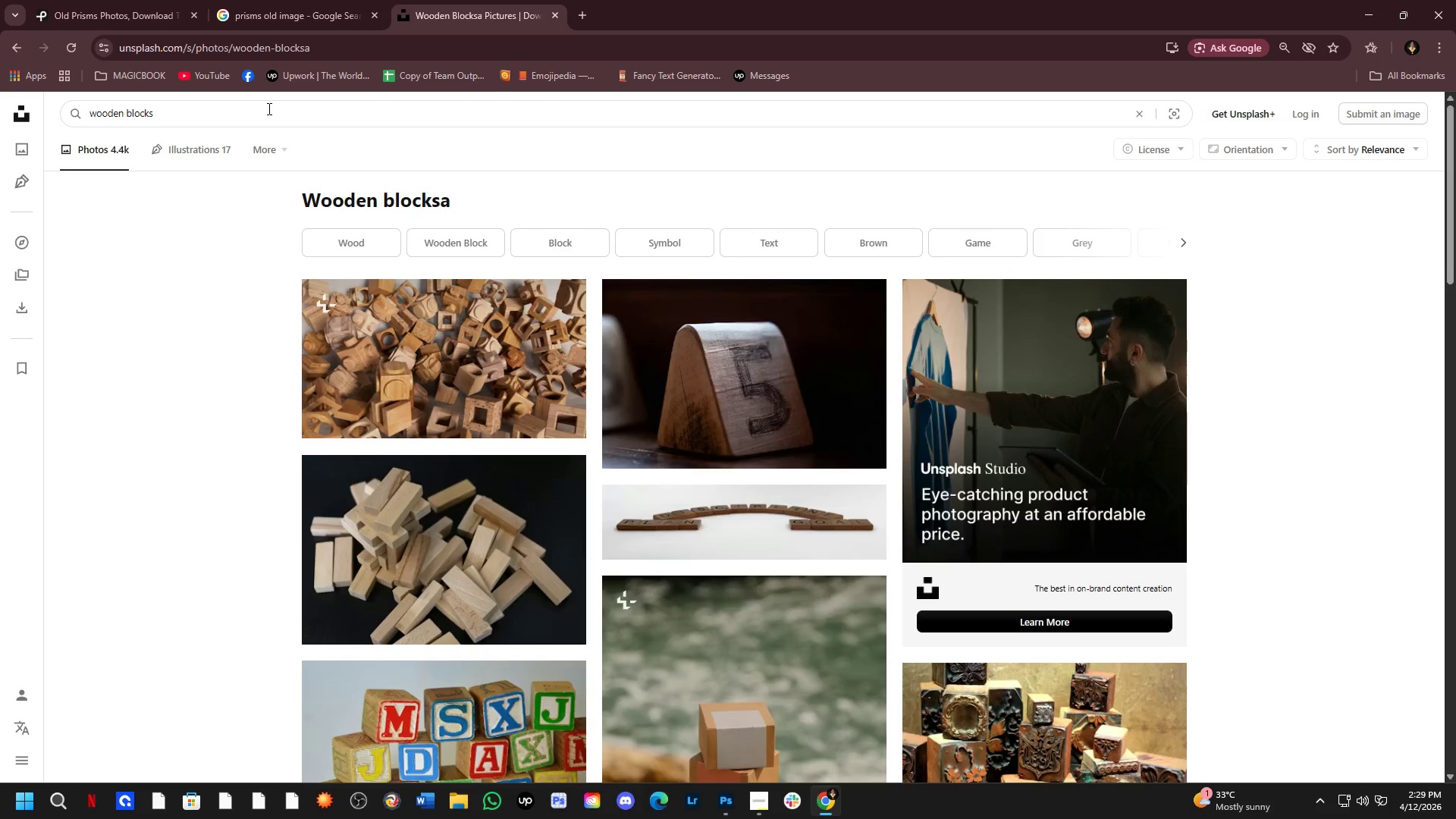 
key(NumpadEnter)
 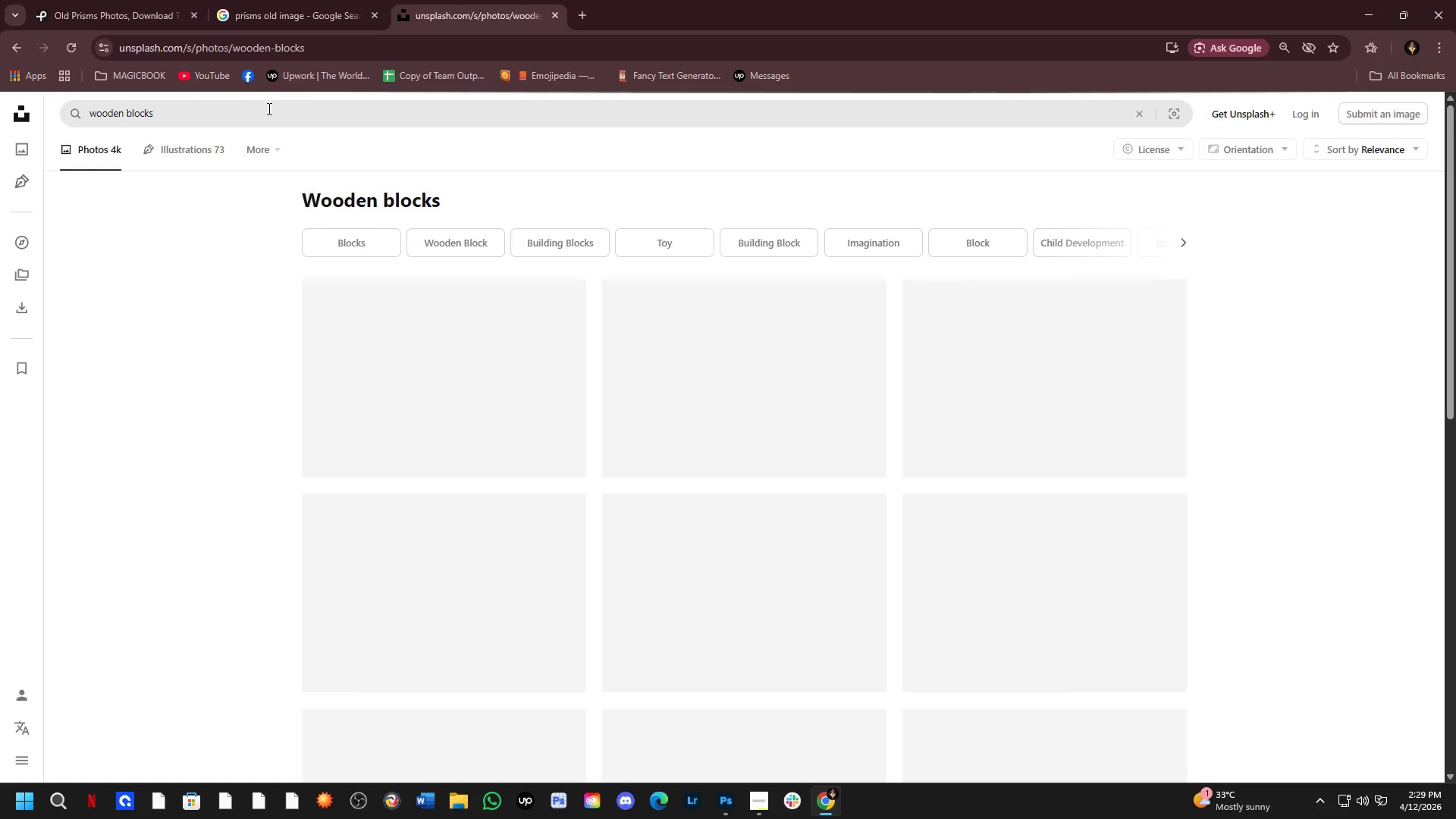 
mouse_move([403, 264])
 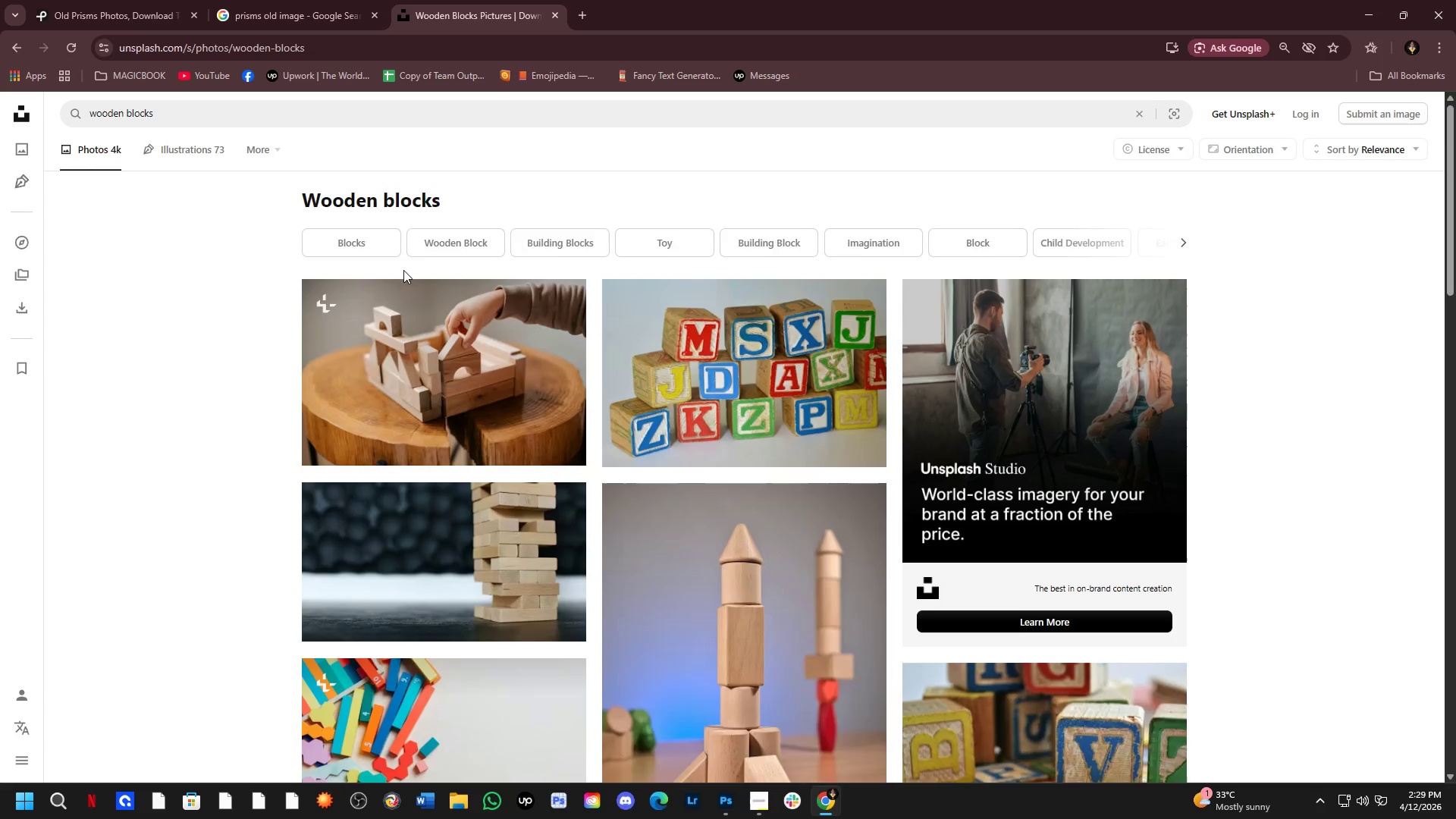 
scroll: coordinate [558, 371], scroll_direction: down, amount: 10.0
 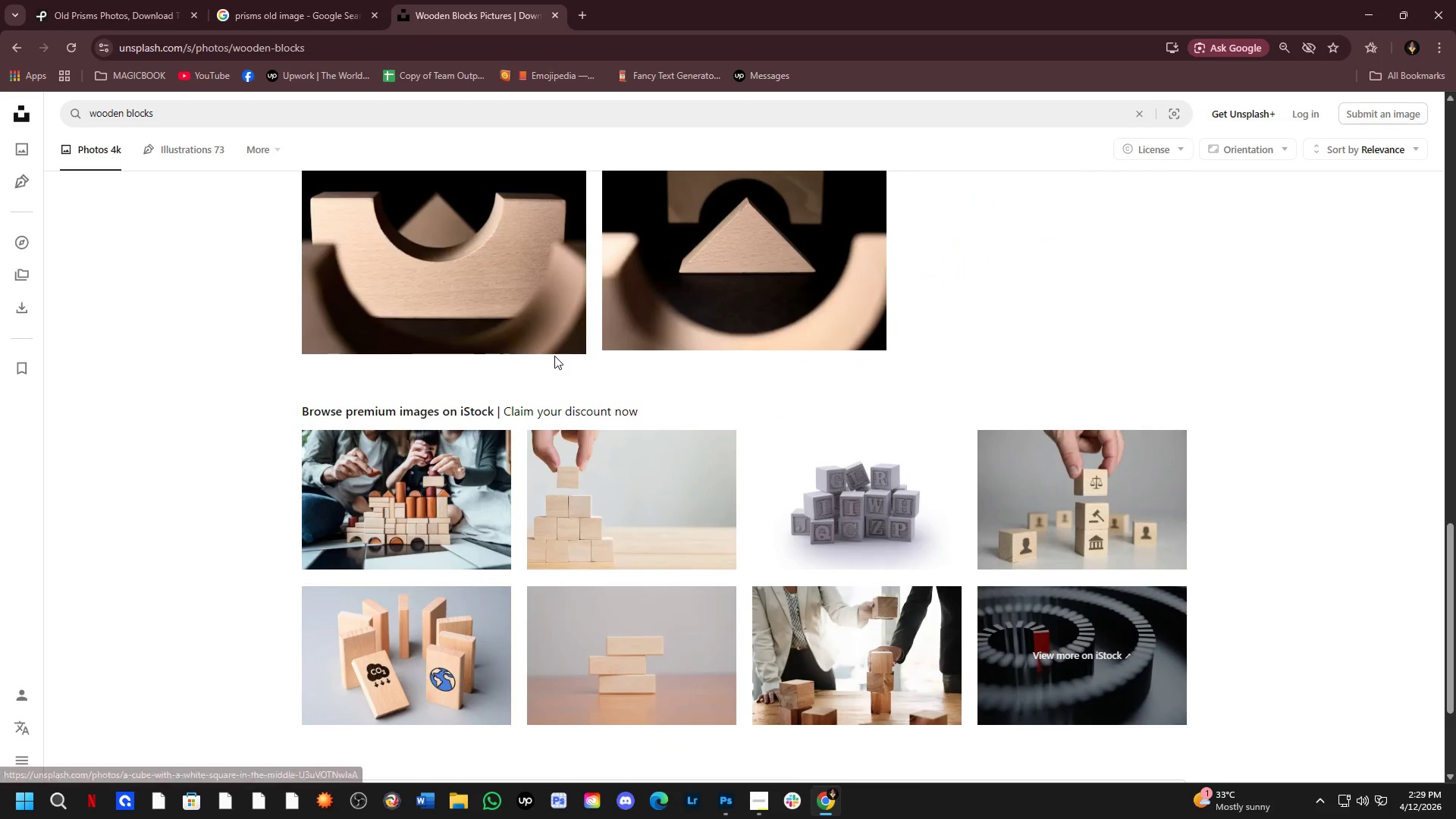 
scroll: coordinate [557, 362], scroll_direction: down, amount: 5.0
 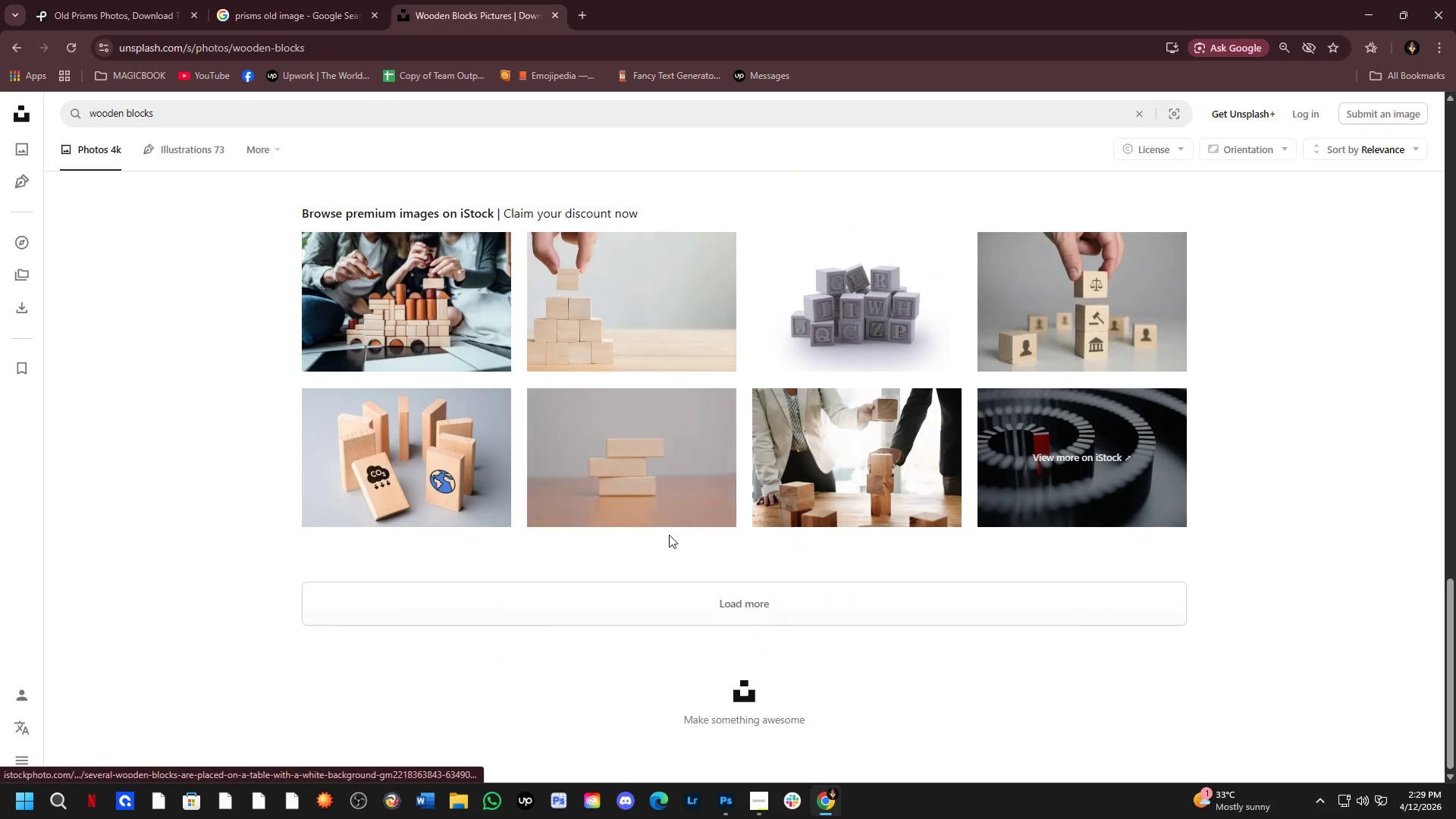 
left_click([686, 590])
 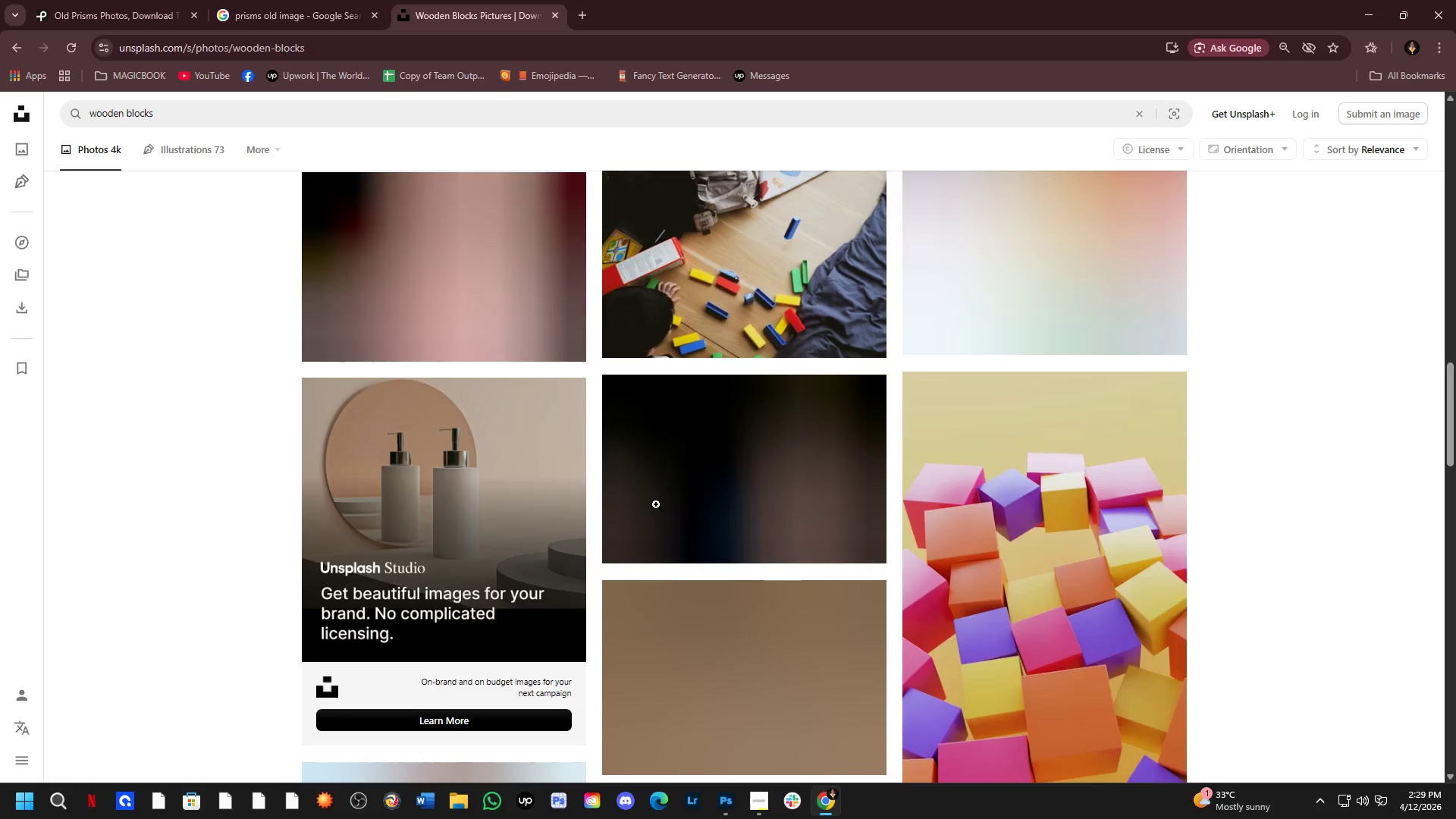 
scroll: coordinate [651, 538], scroll_direction: down, amount: 9.0
 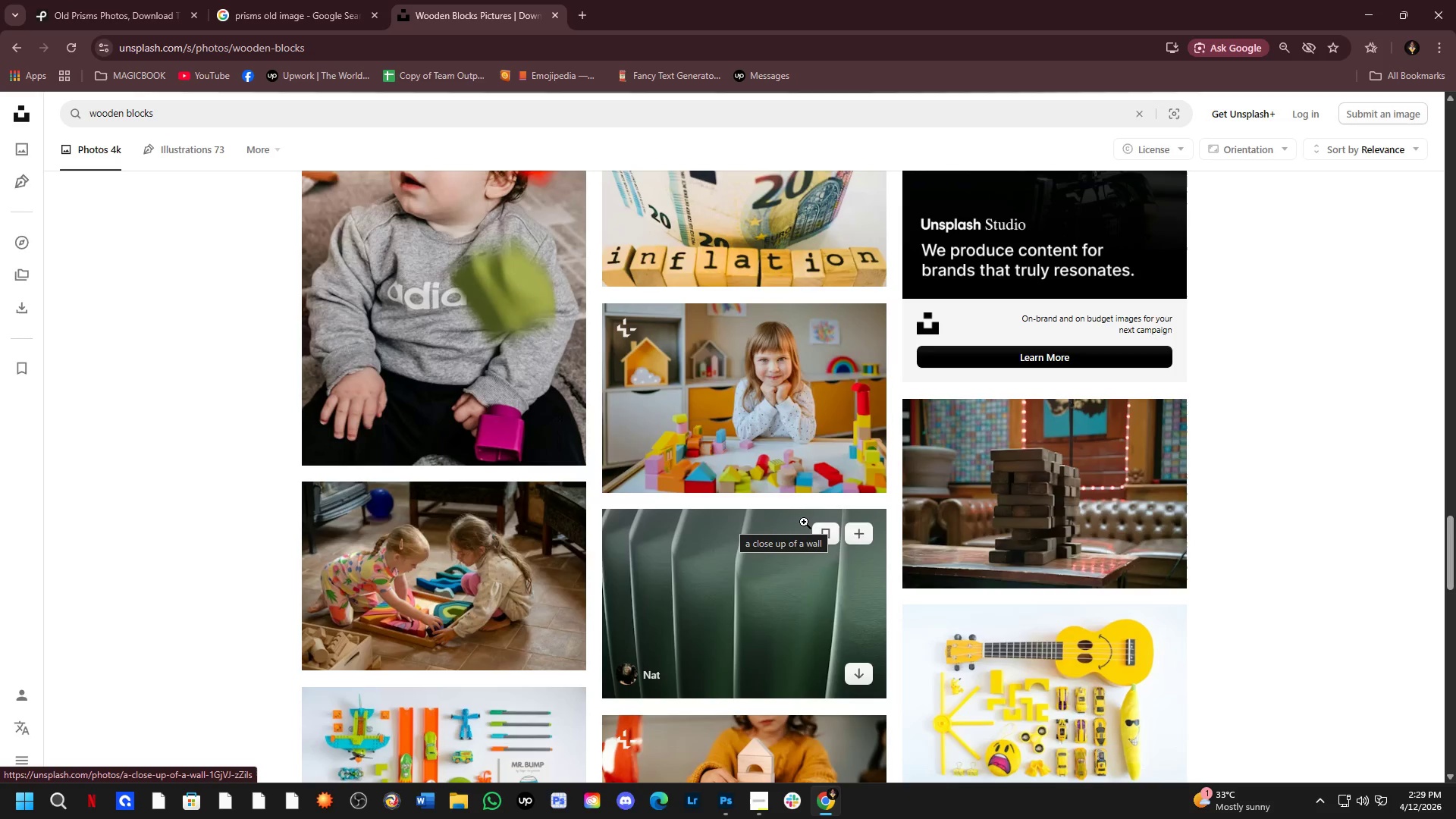 
key(Control+ControlLeft)
 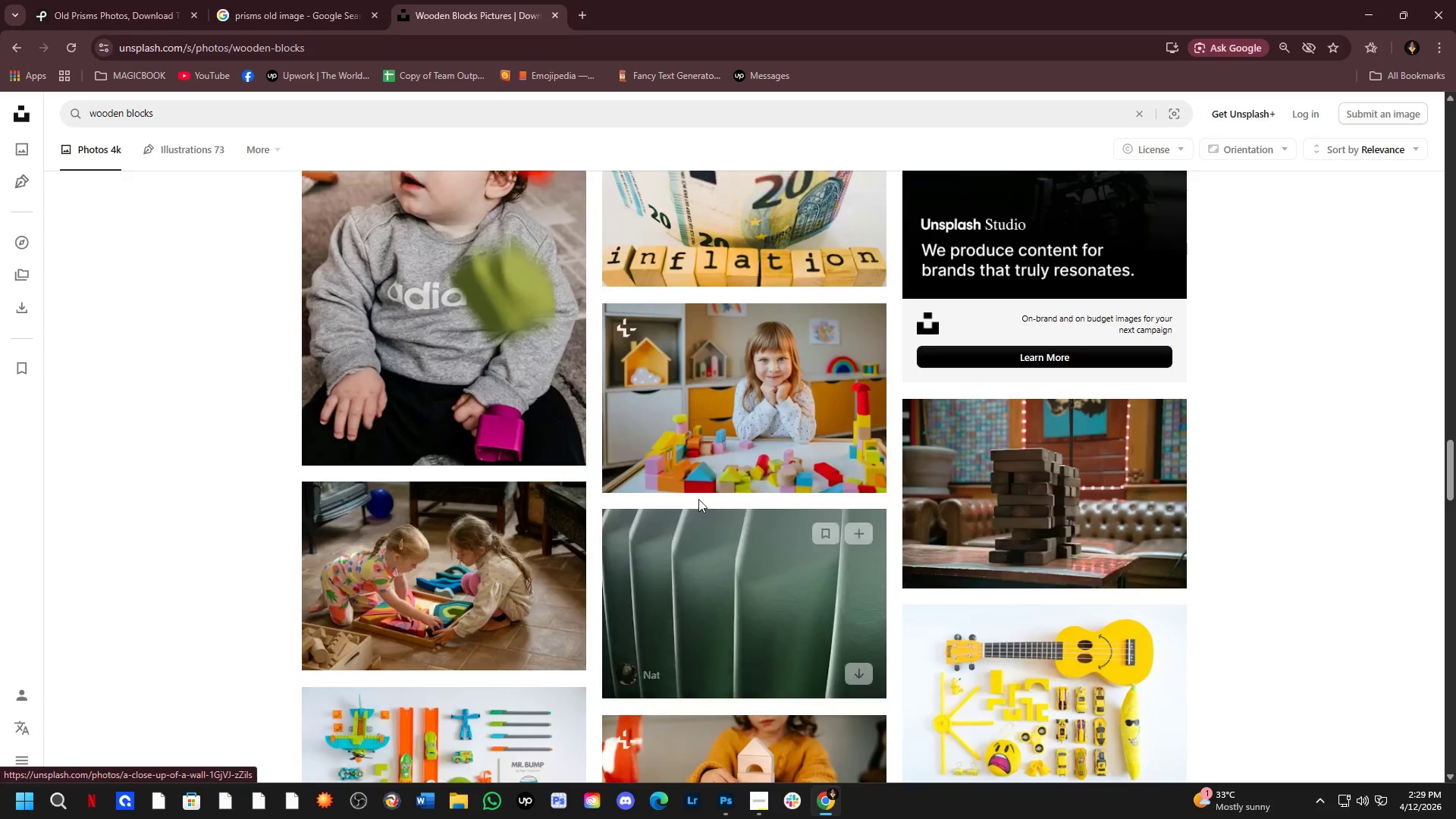 
key(Control+Tab)
 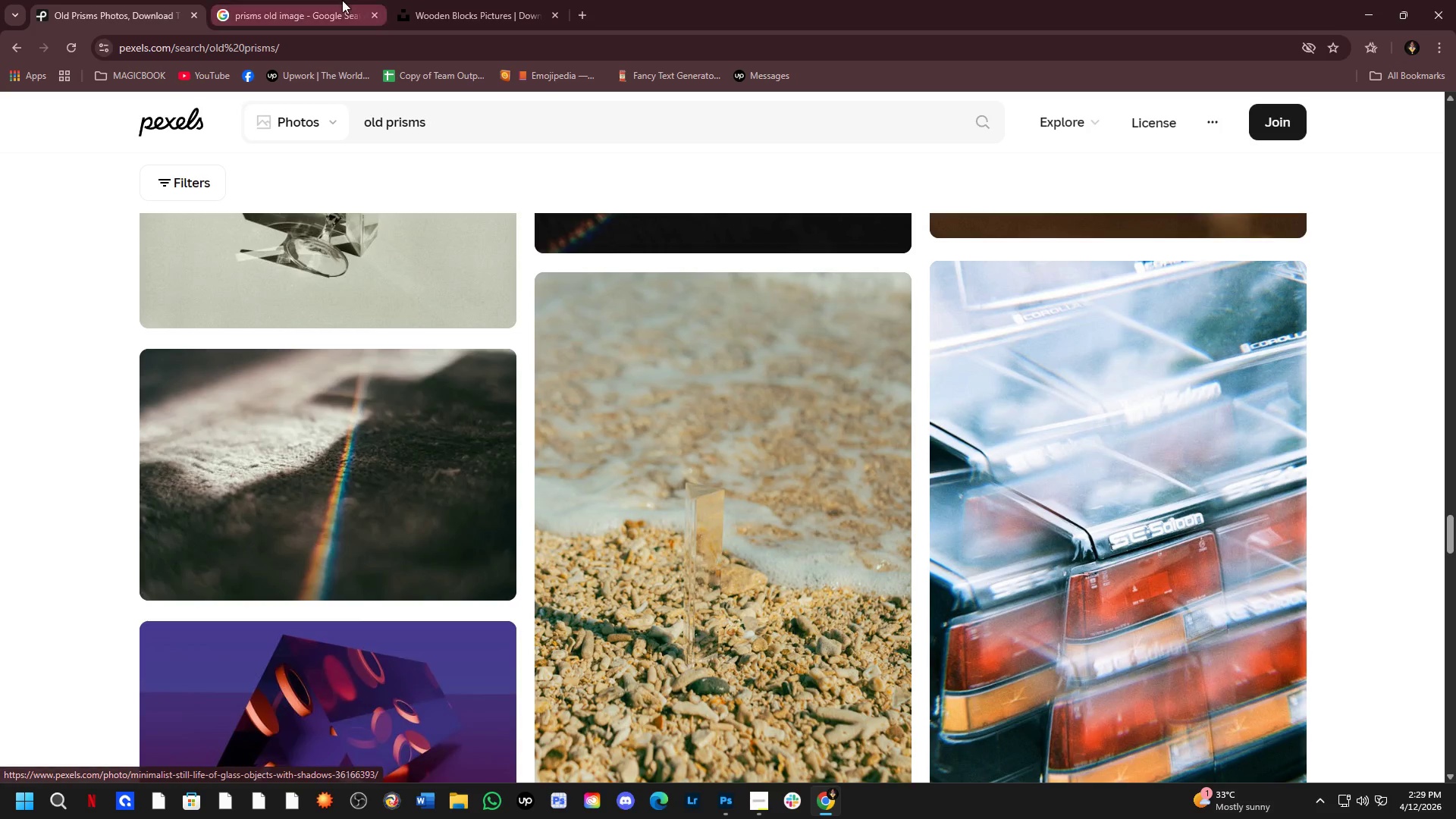 
left_click([316, 41])
 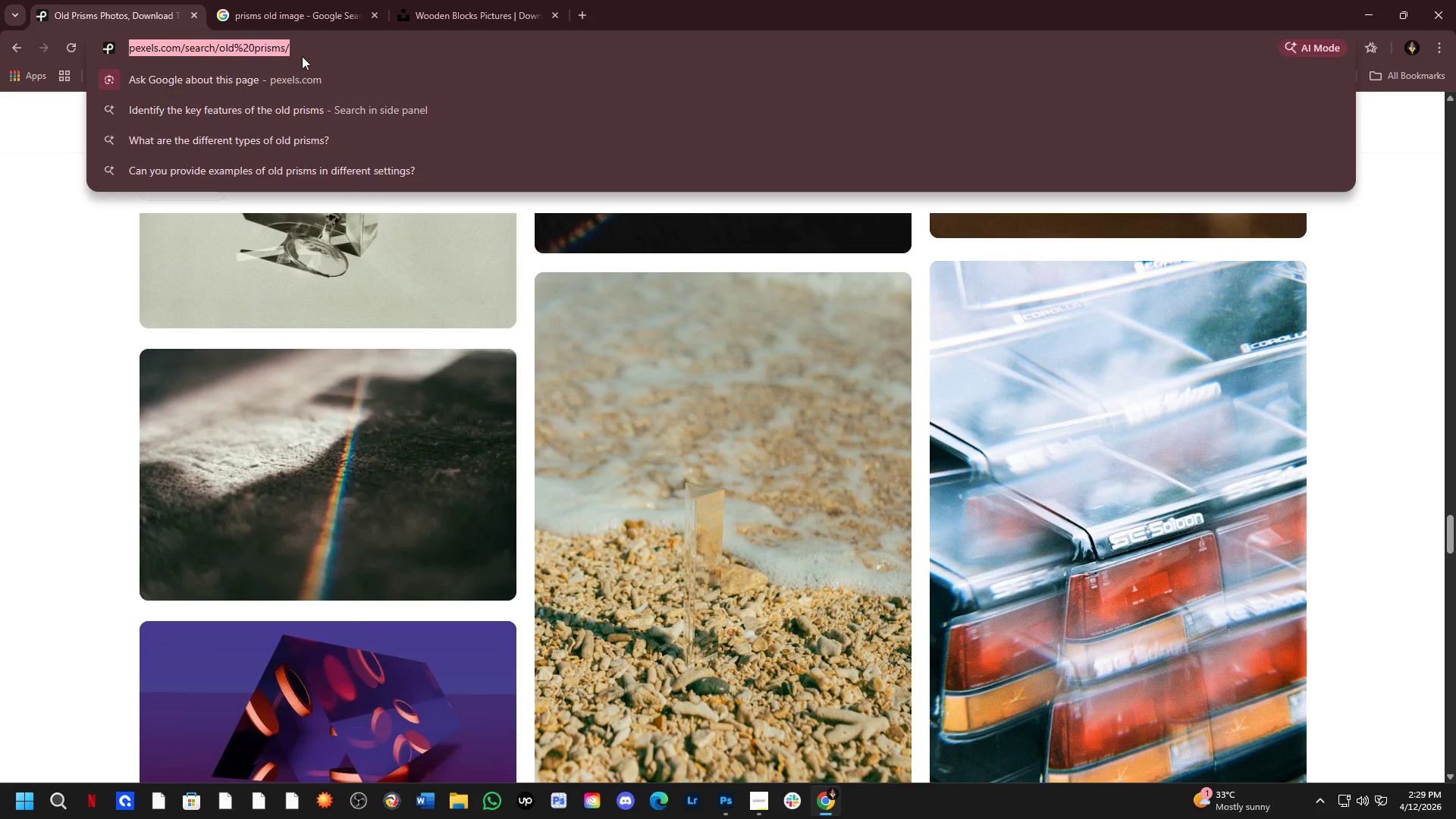 
type(pexels)
 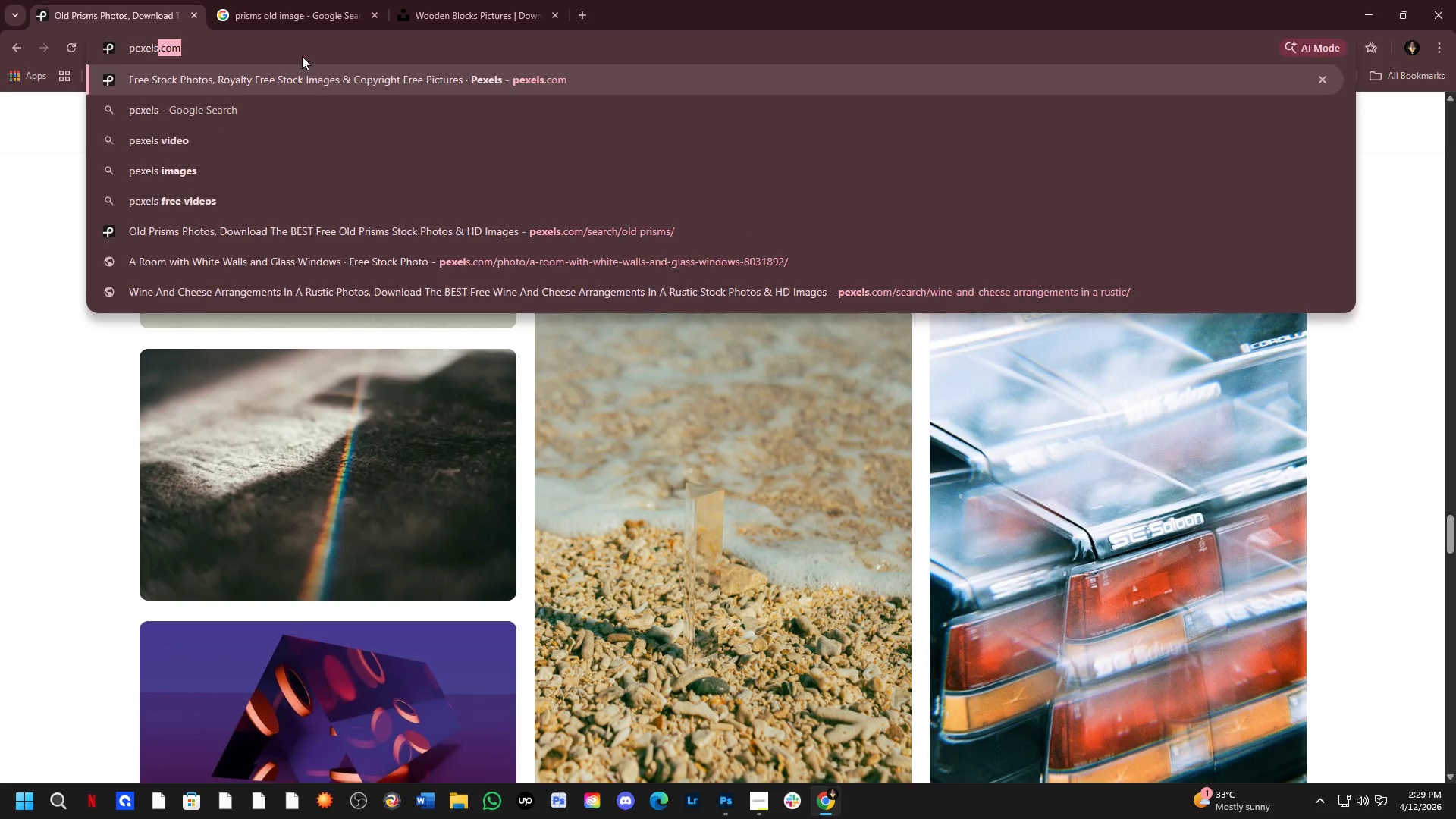 
key(Enter)
 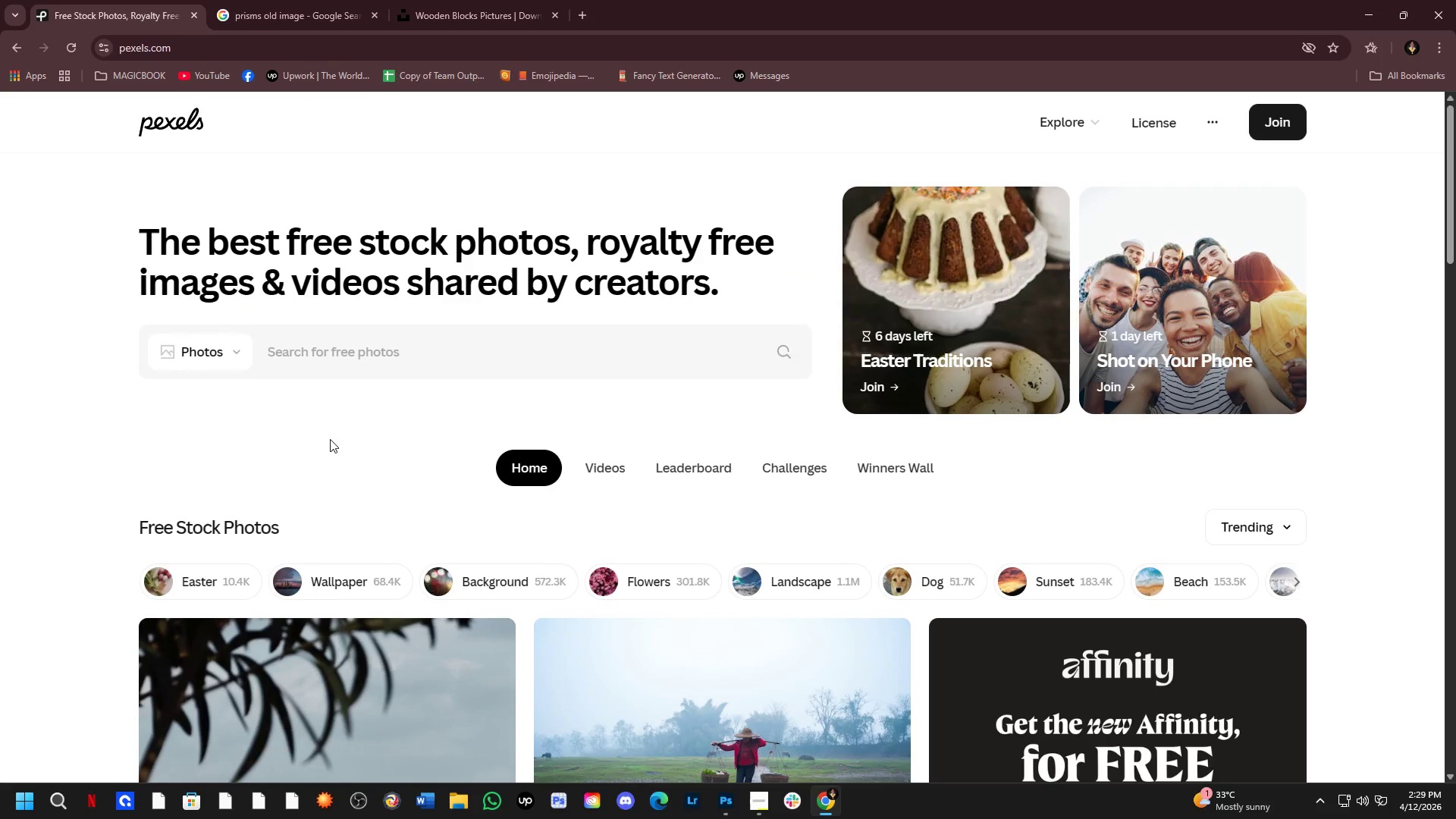 
type(wooden blocks)
 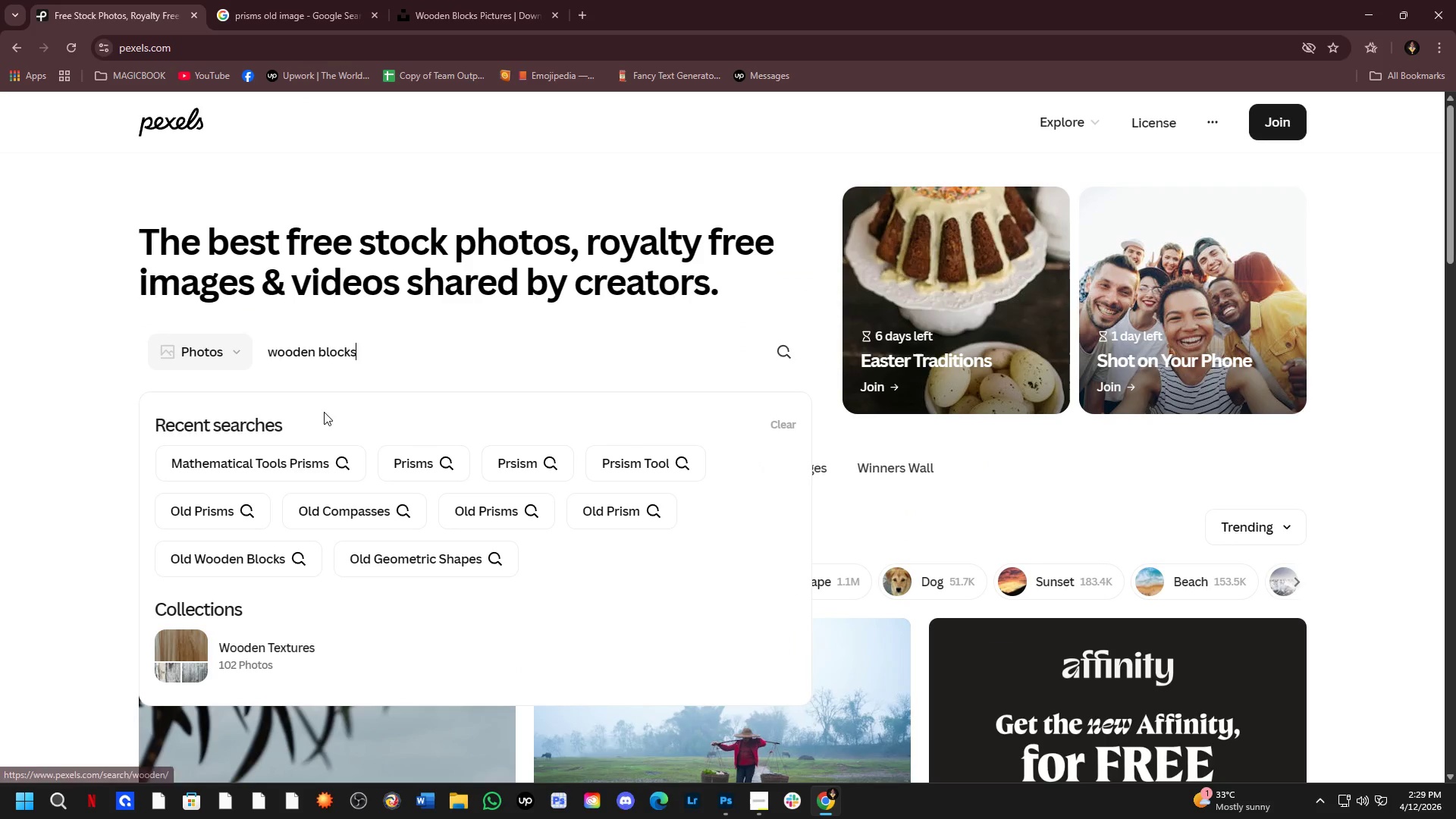 
key(Enter)
 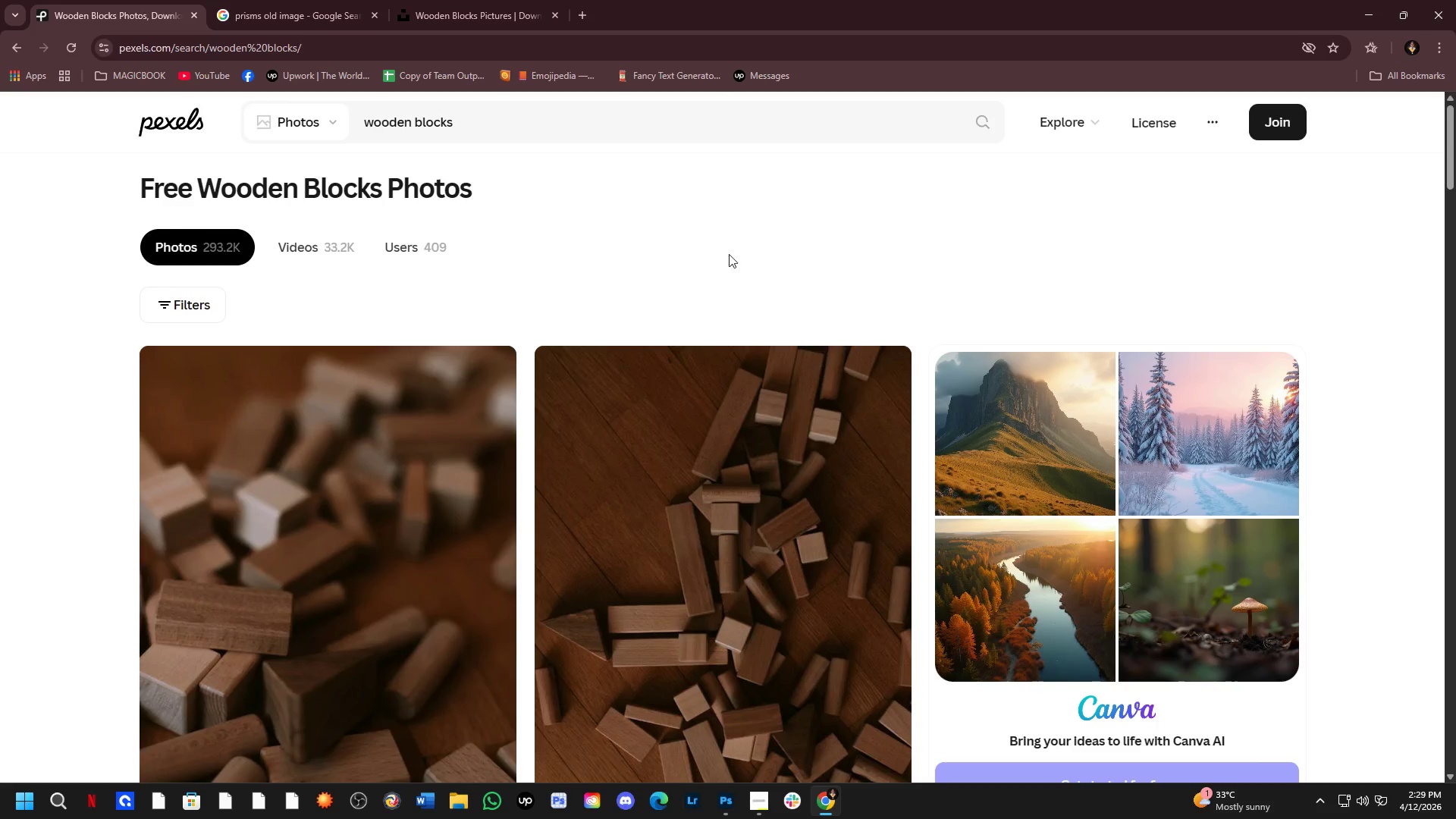 
scroll: coordinate [758, 315], scroll_direction: down, amount: 21.0
 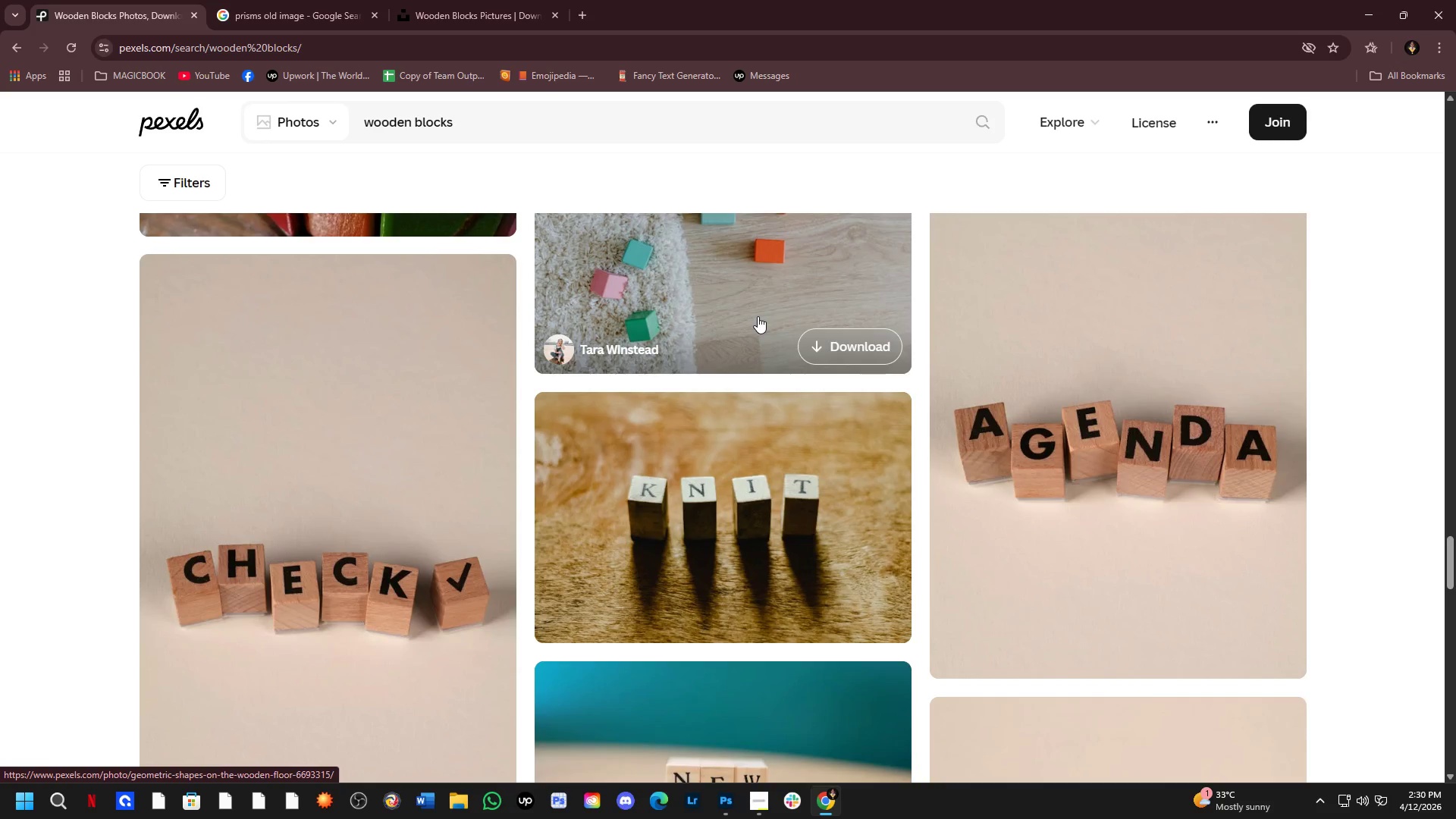 
scroll: coordinate [760, 352], scroll_direction: down, amount: 12.0
 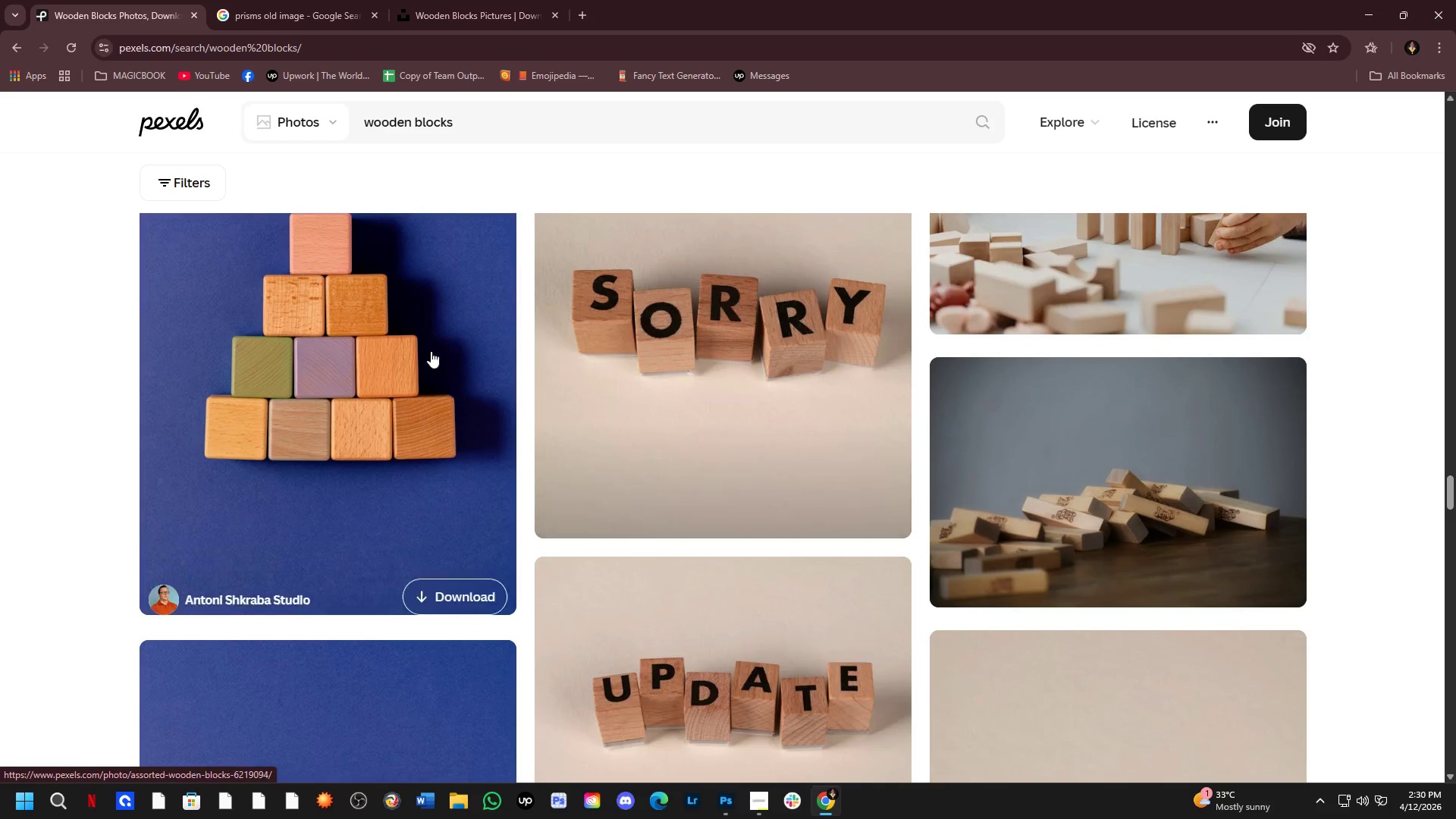 
left_click([293, 348])
 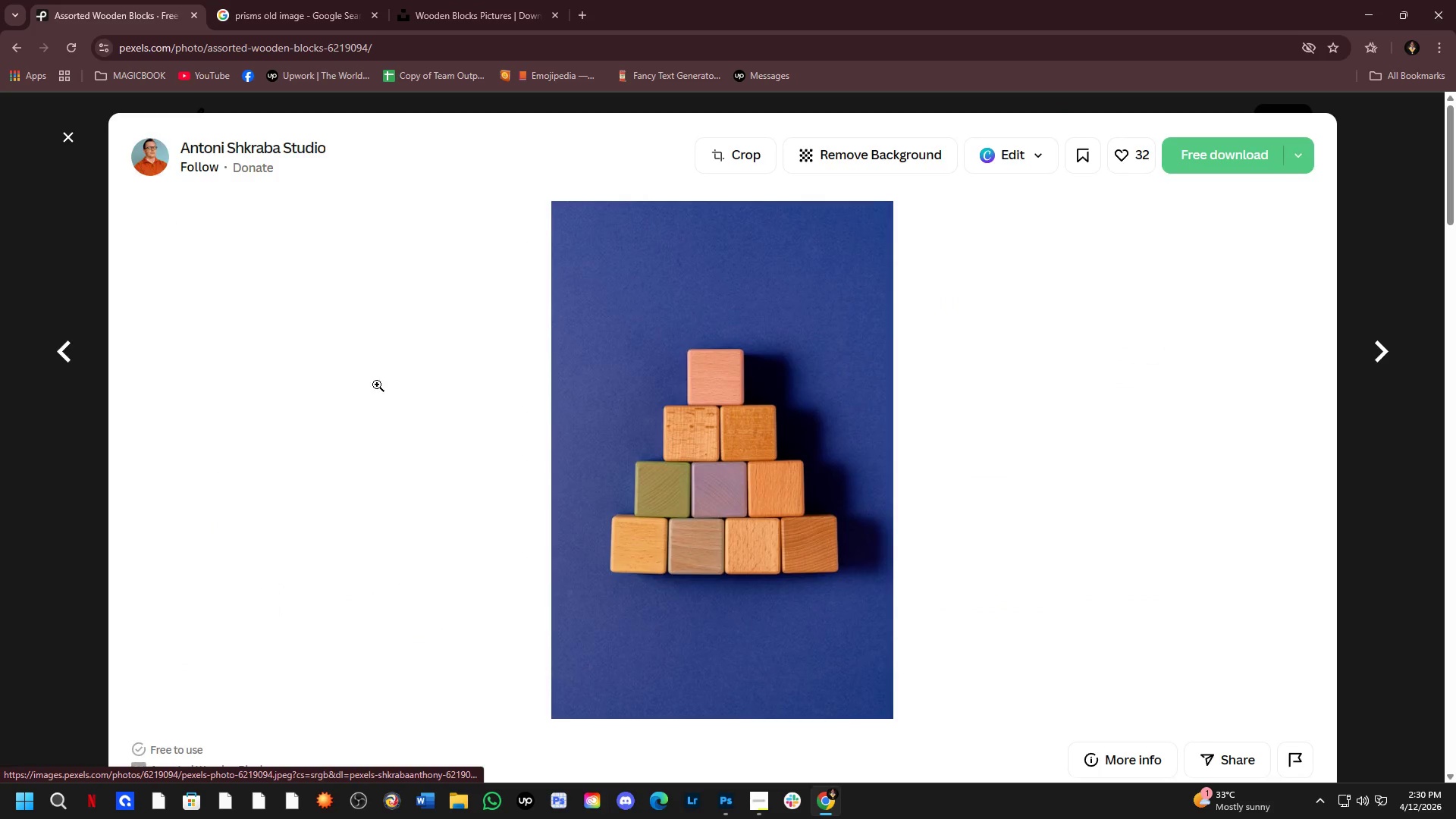 
left_click([782, 510])
 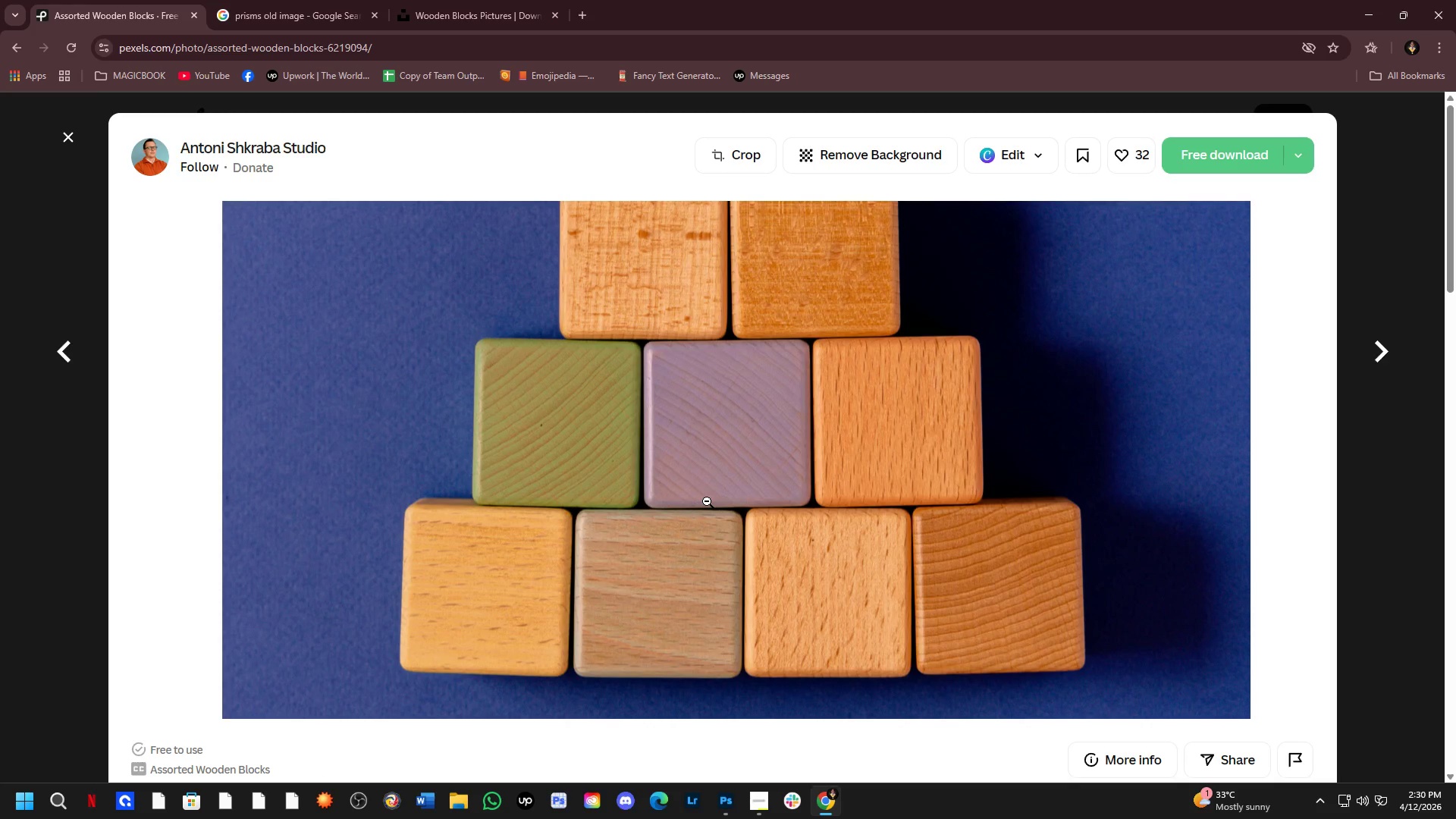 
left_click([707, 501])
 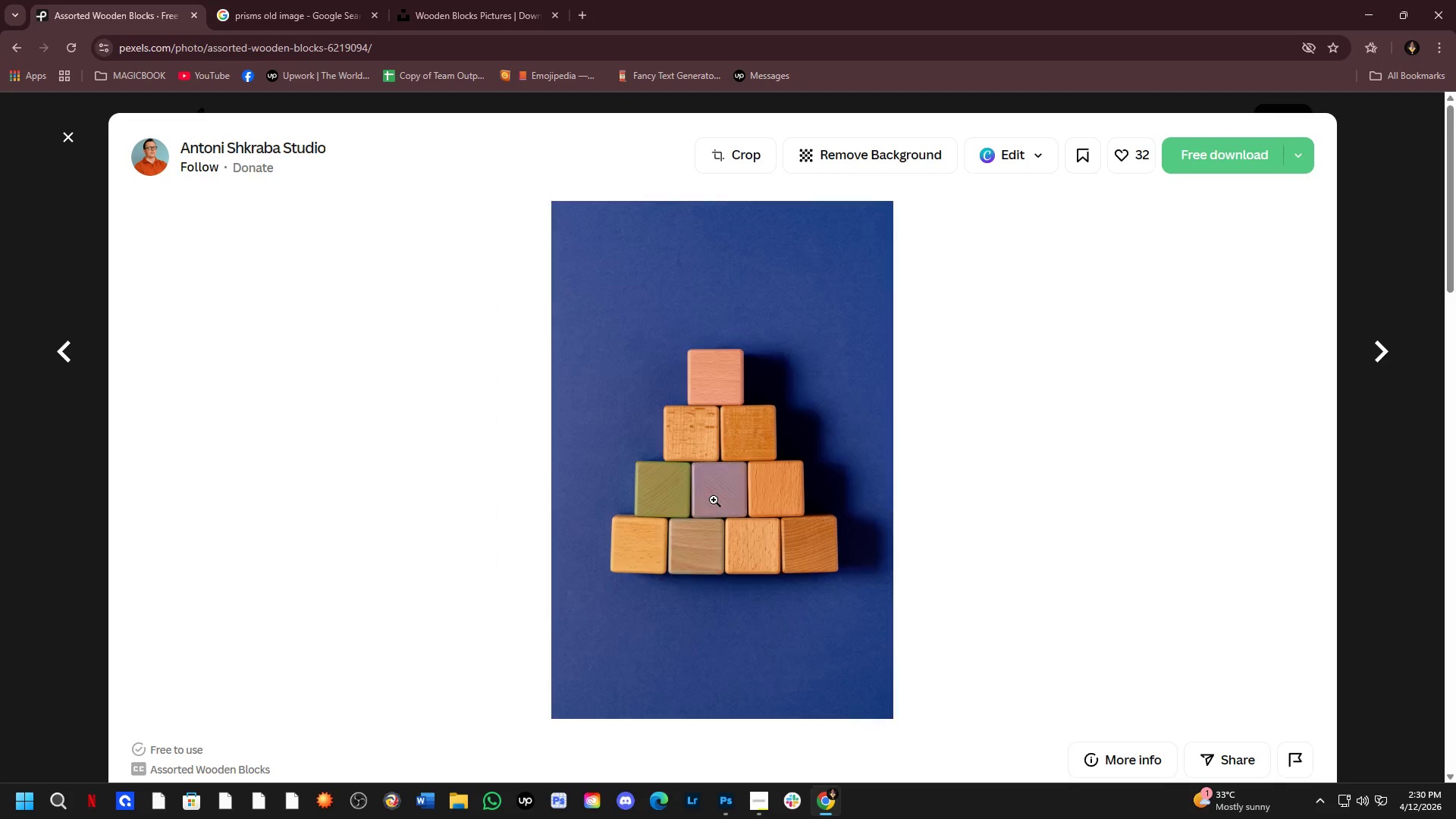 
scroll: coordinate [714, 510], scroll_direction: down, amount: 7.0
 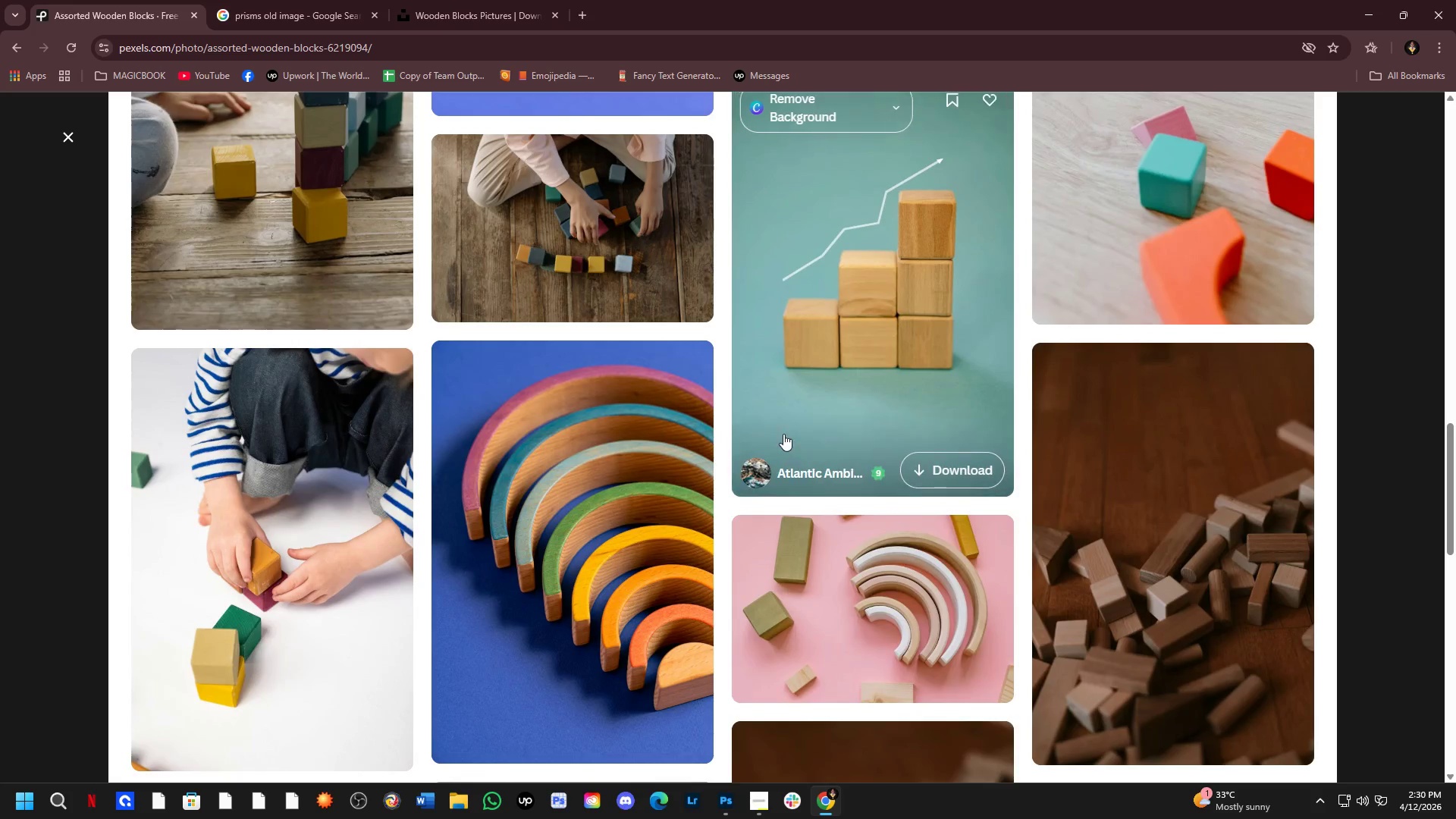 
left_click([930, 300])
 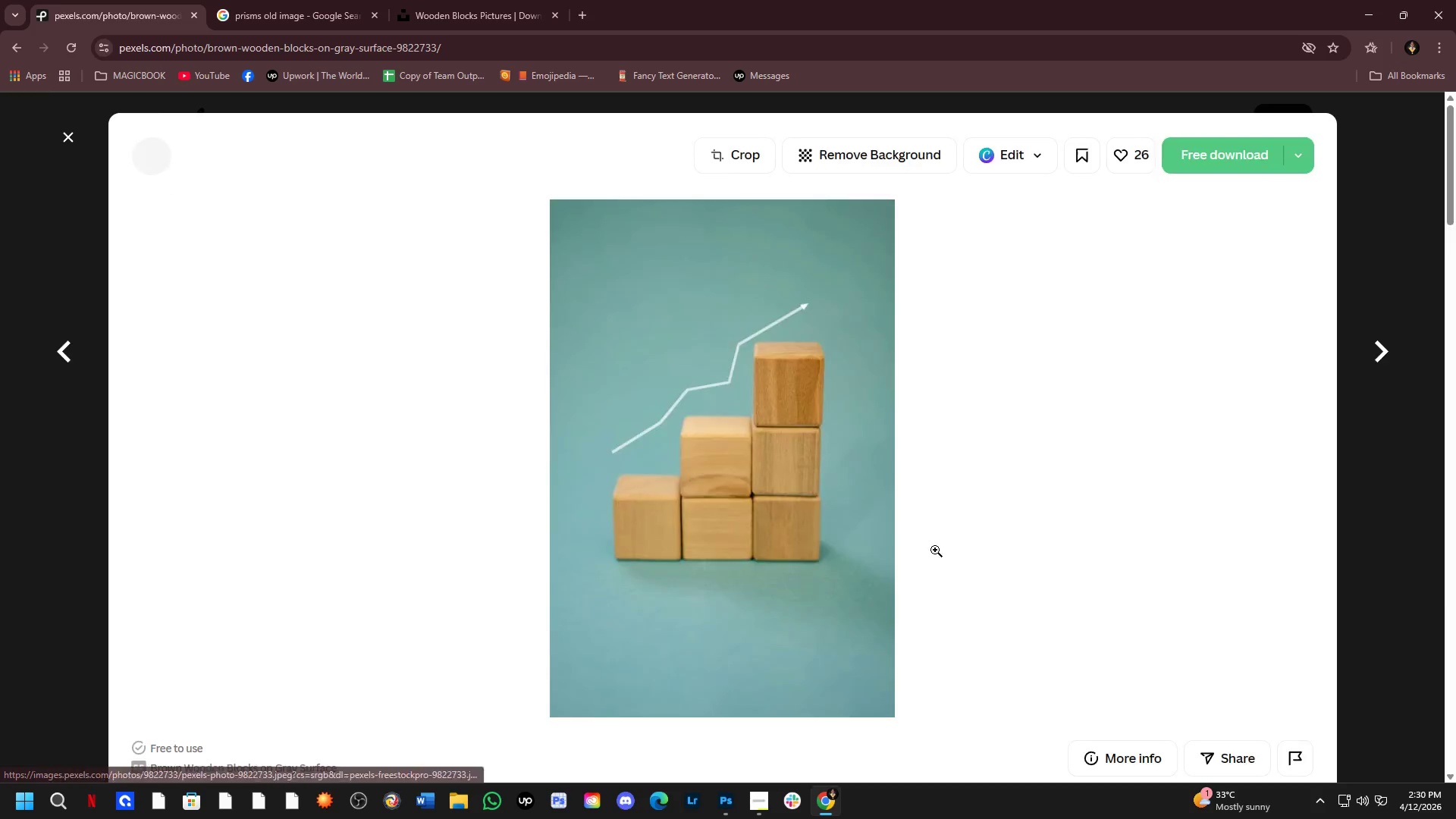 
left_click([786, 463])
 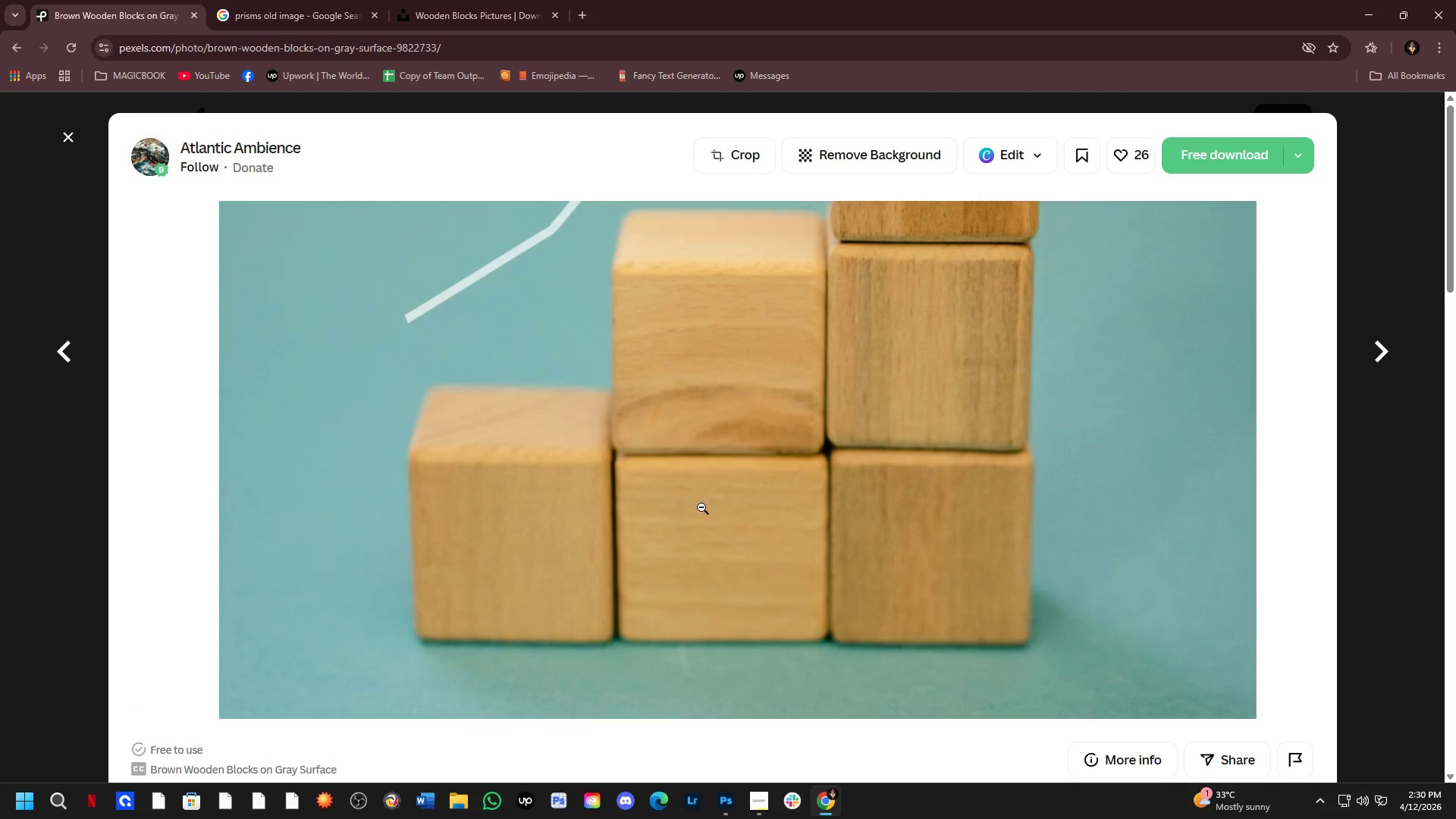 
left_click([701, 526])
 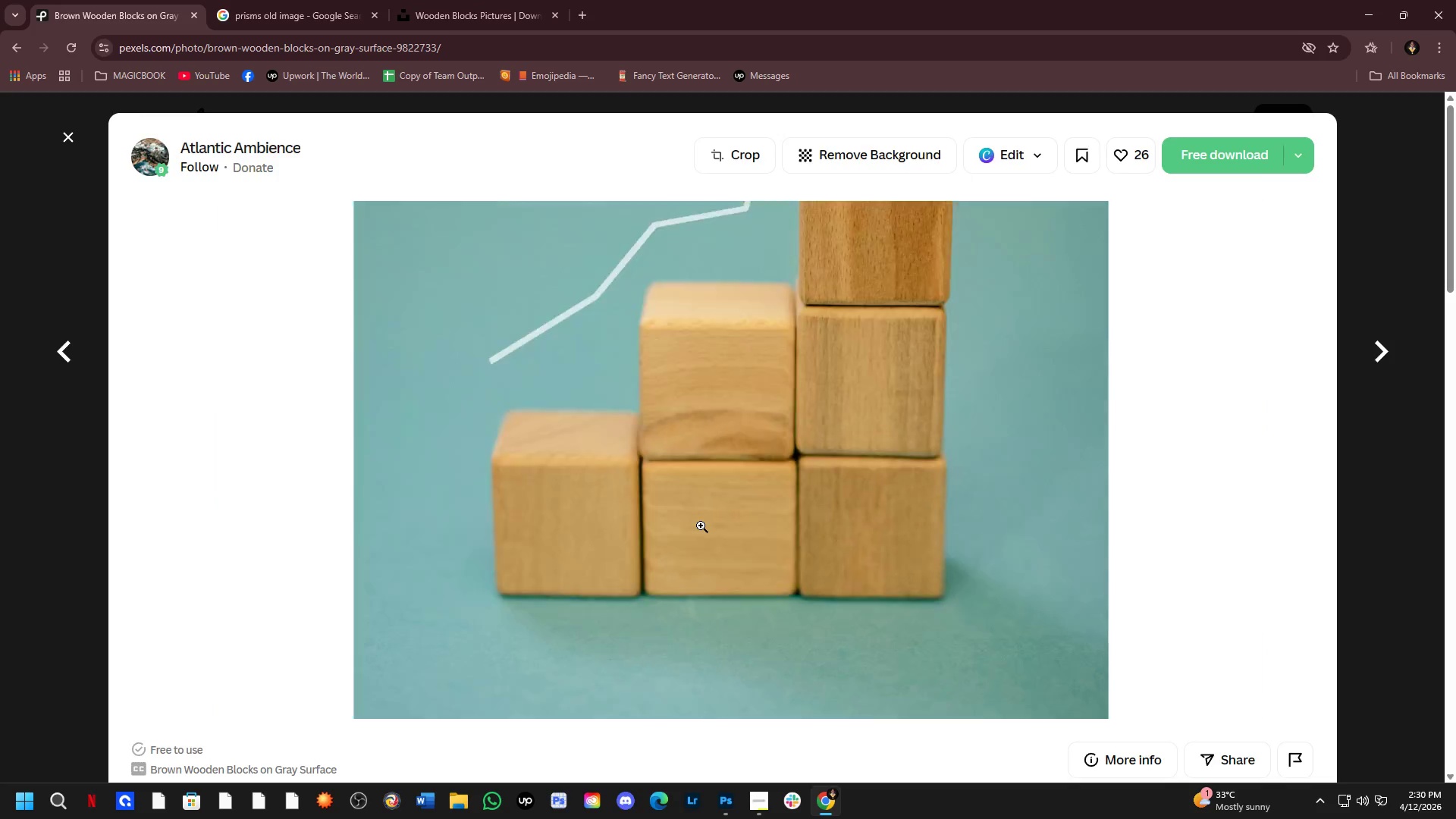 
scroll: coordinate [718, 514], scroll_direction: down, amount: 16.0
 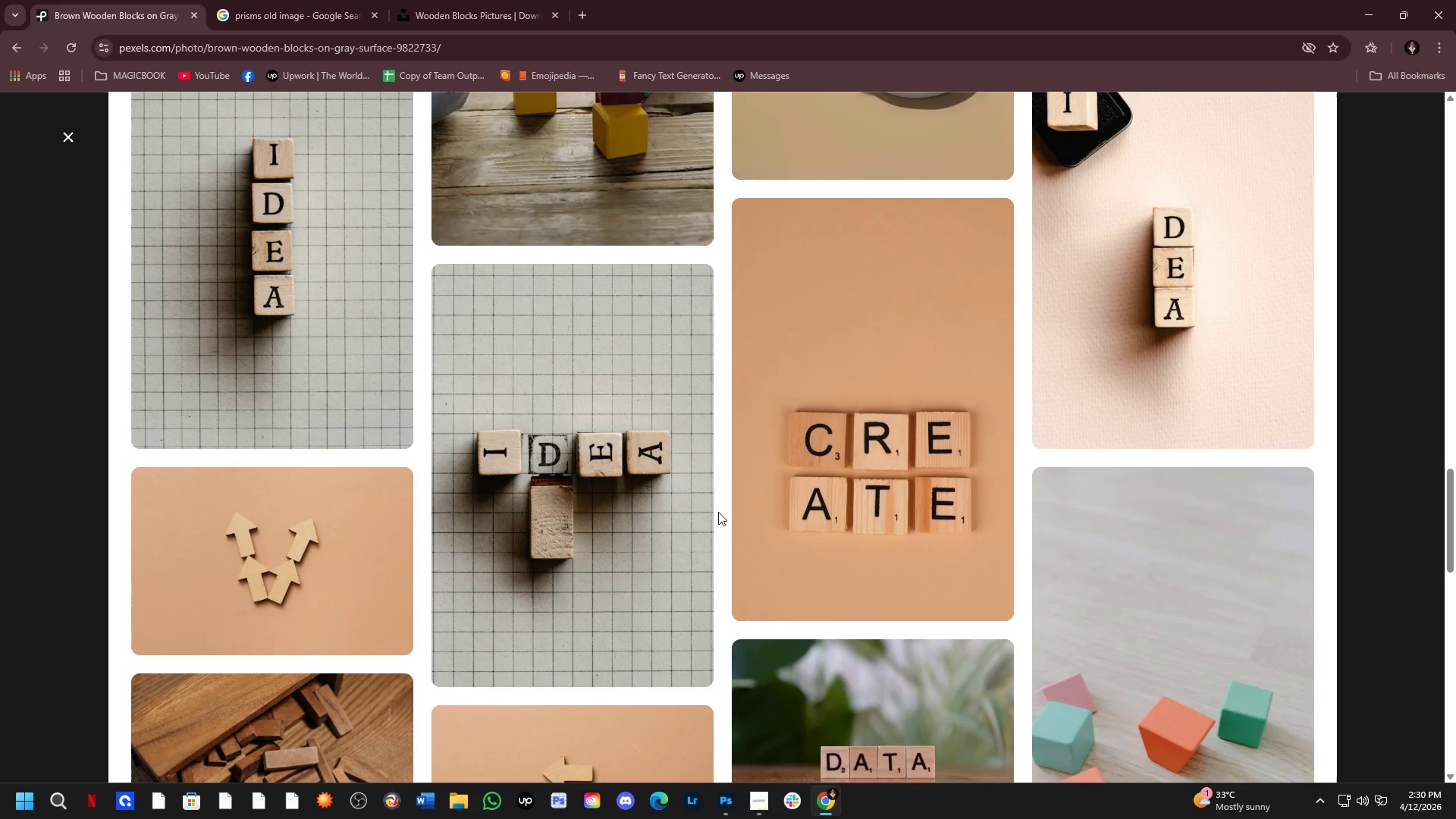 
scroll: coordinate [700, 416], scroll_direction: down, amount: 15.0
 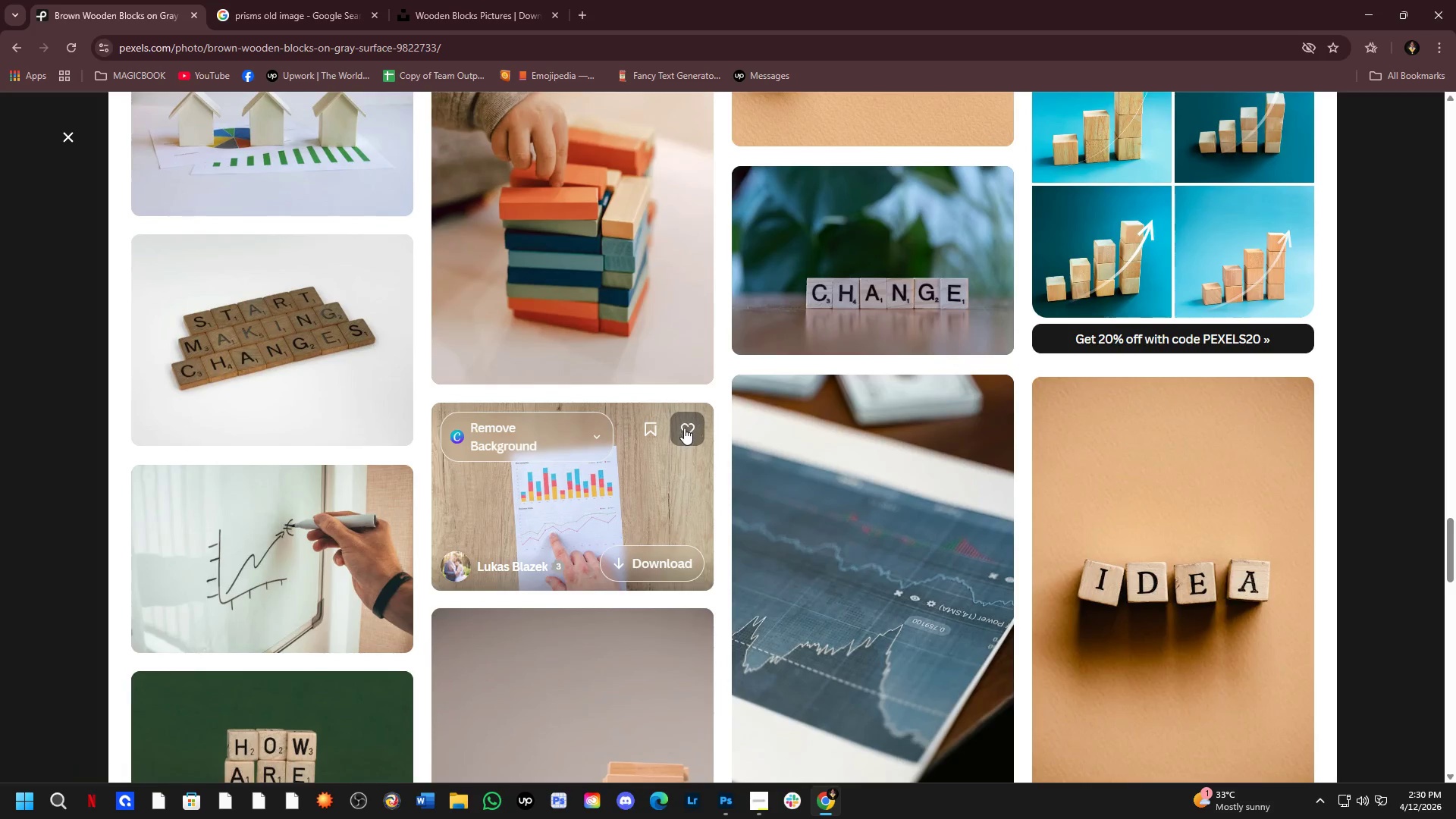 
left_click([1126, 567])
 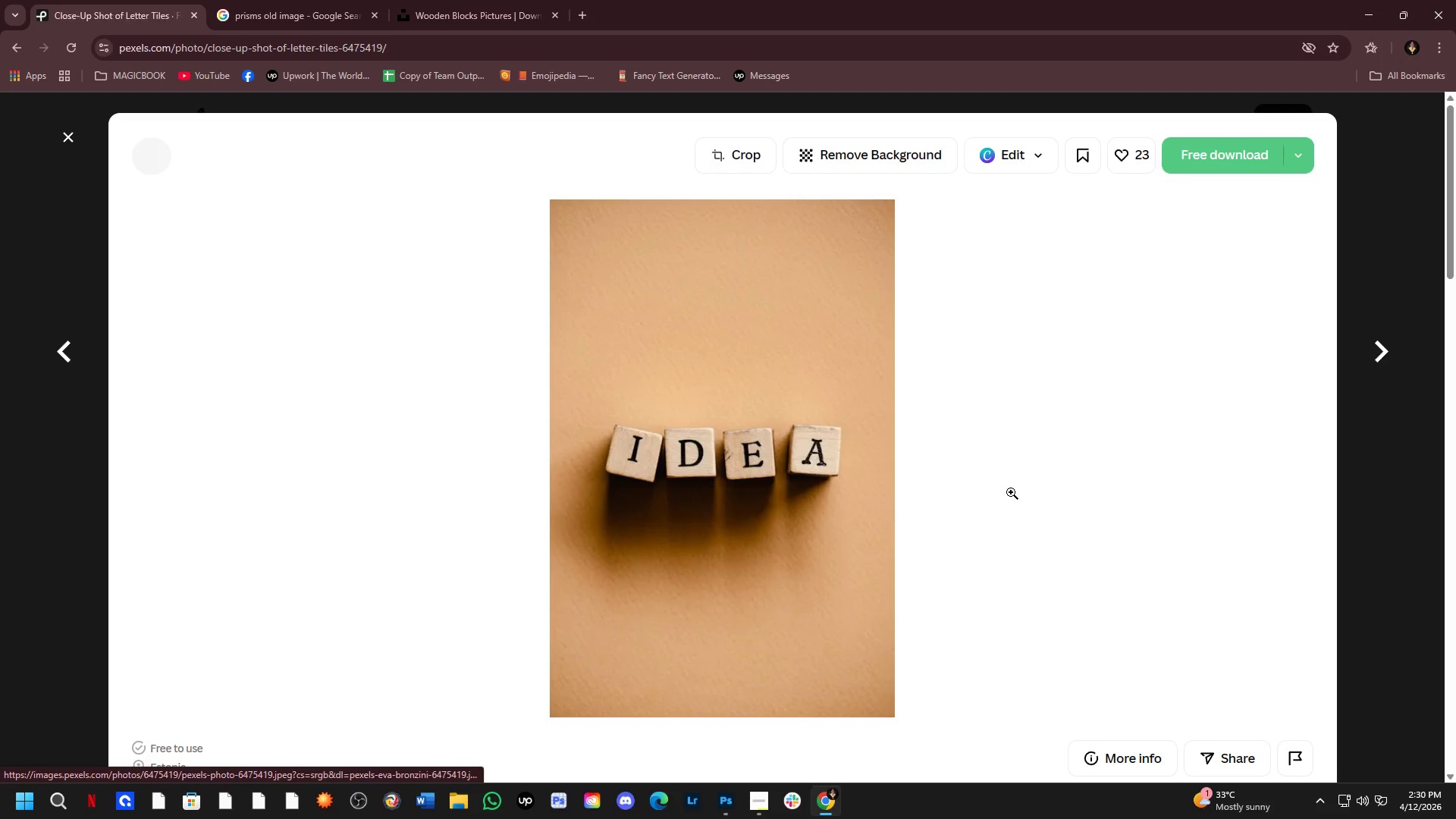 
scroll: coordinate [808, 394], scroll_direction: none, amount: 0.0
 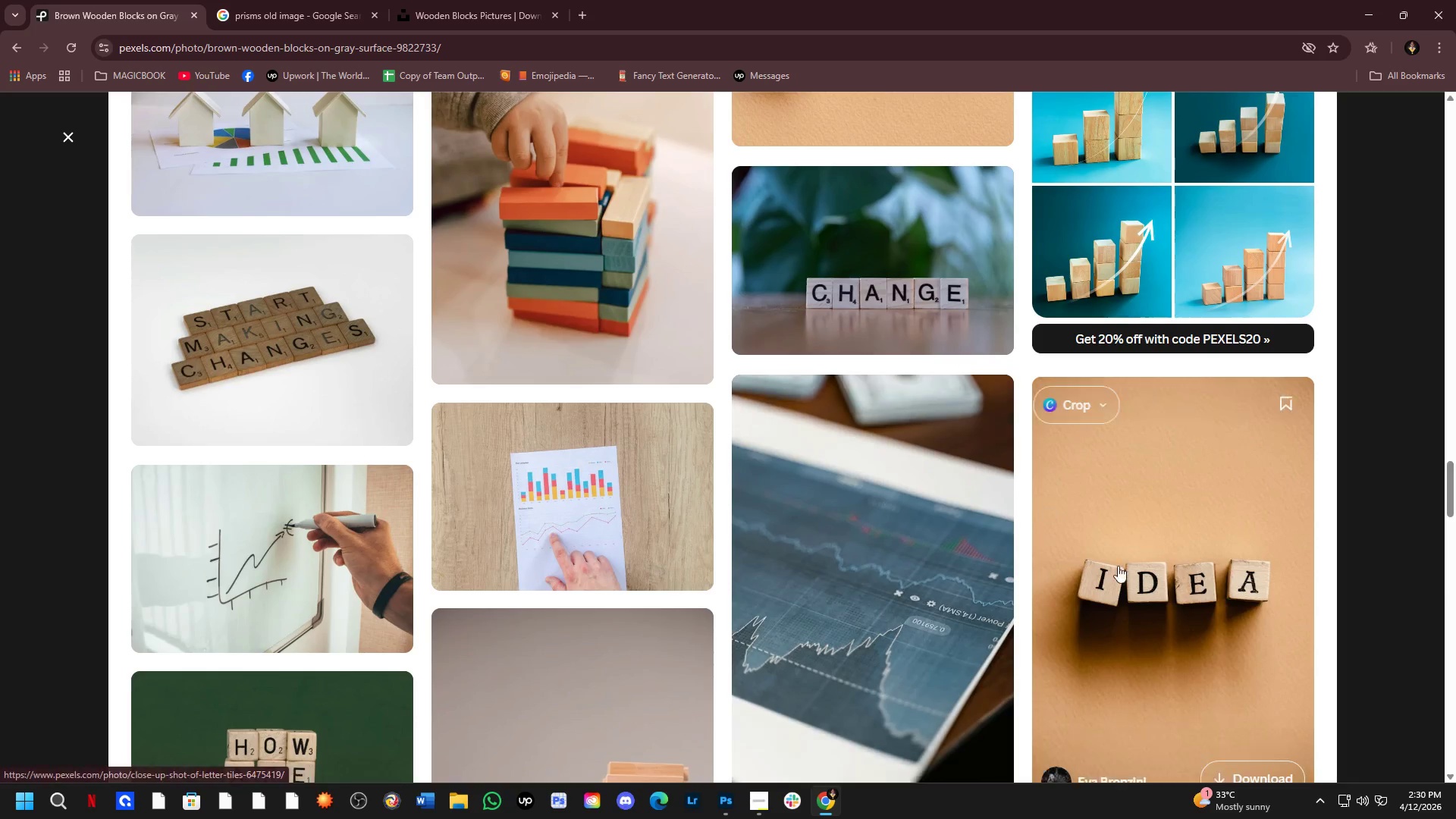 
left_click([717, 483])
 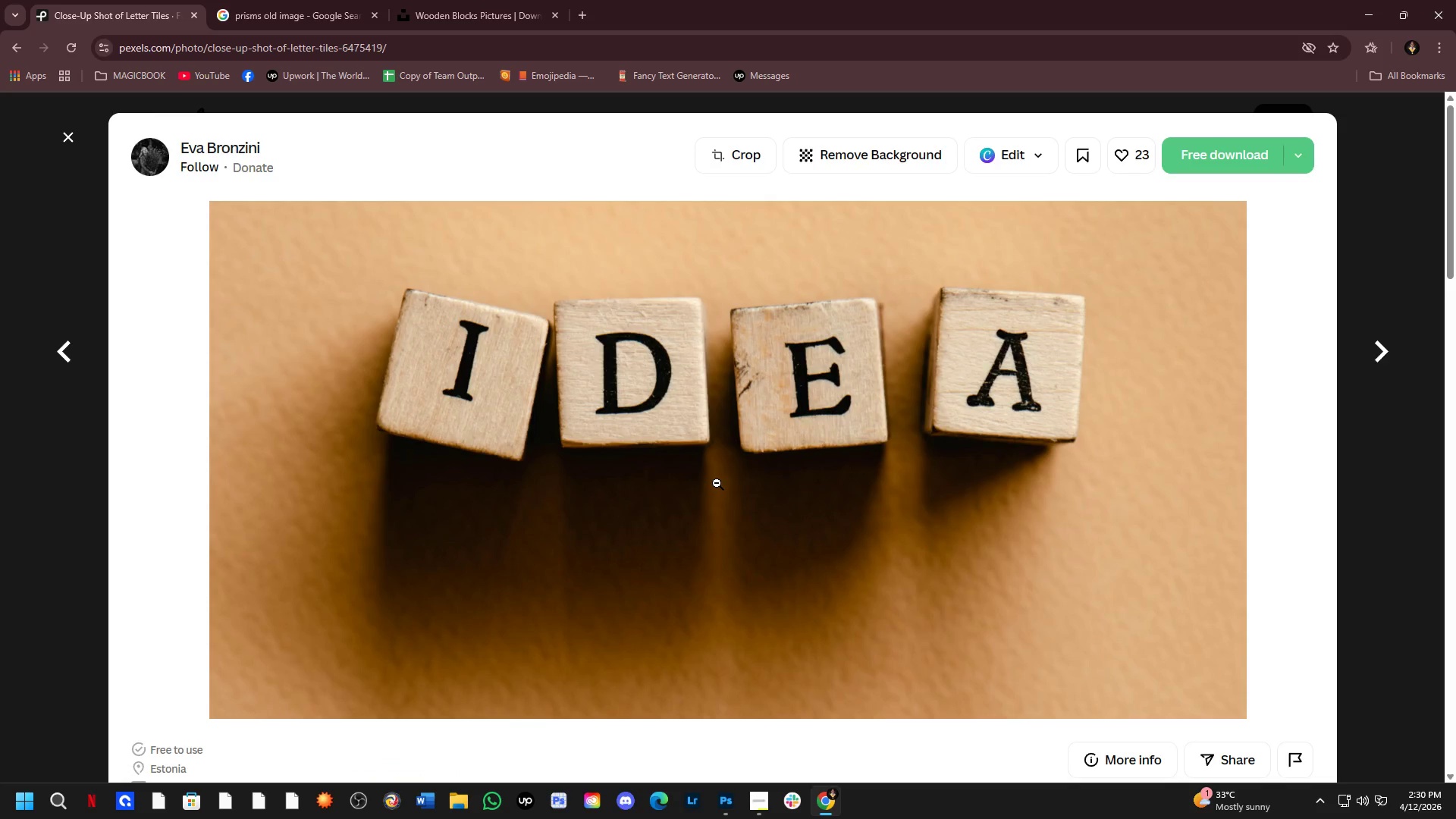 
left_click([717, 483])
 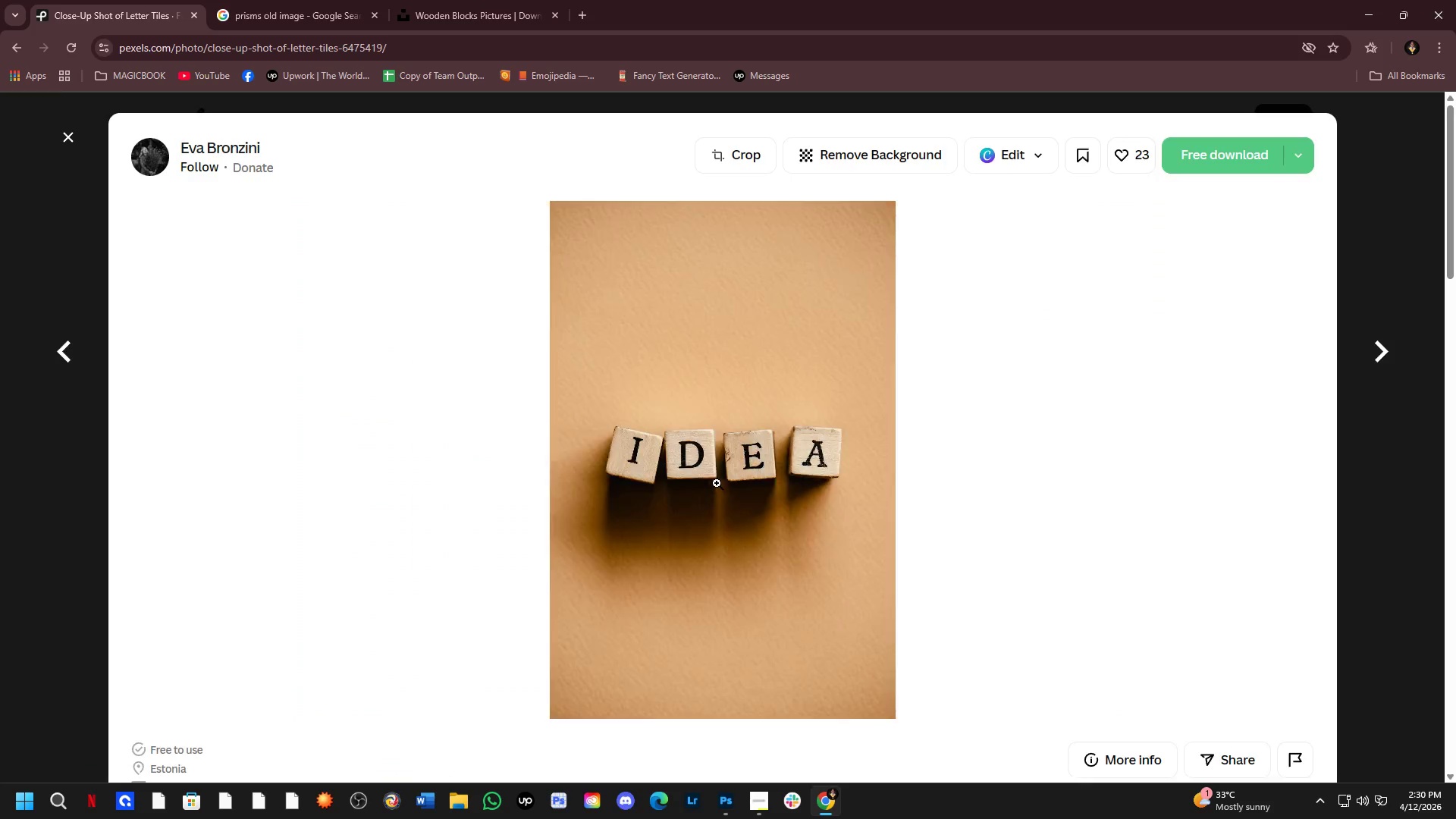 
scroll: coordinate [717, 483], scroll_direction: down, amount: 4.0
 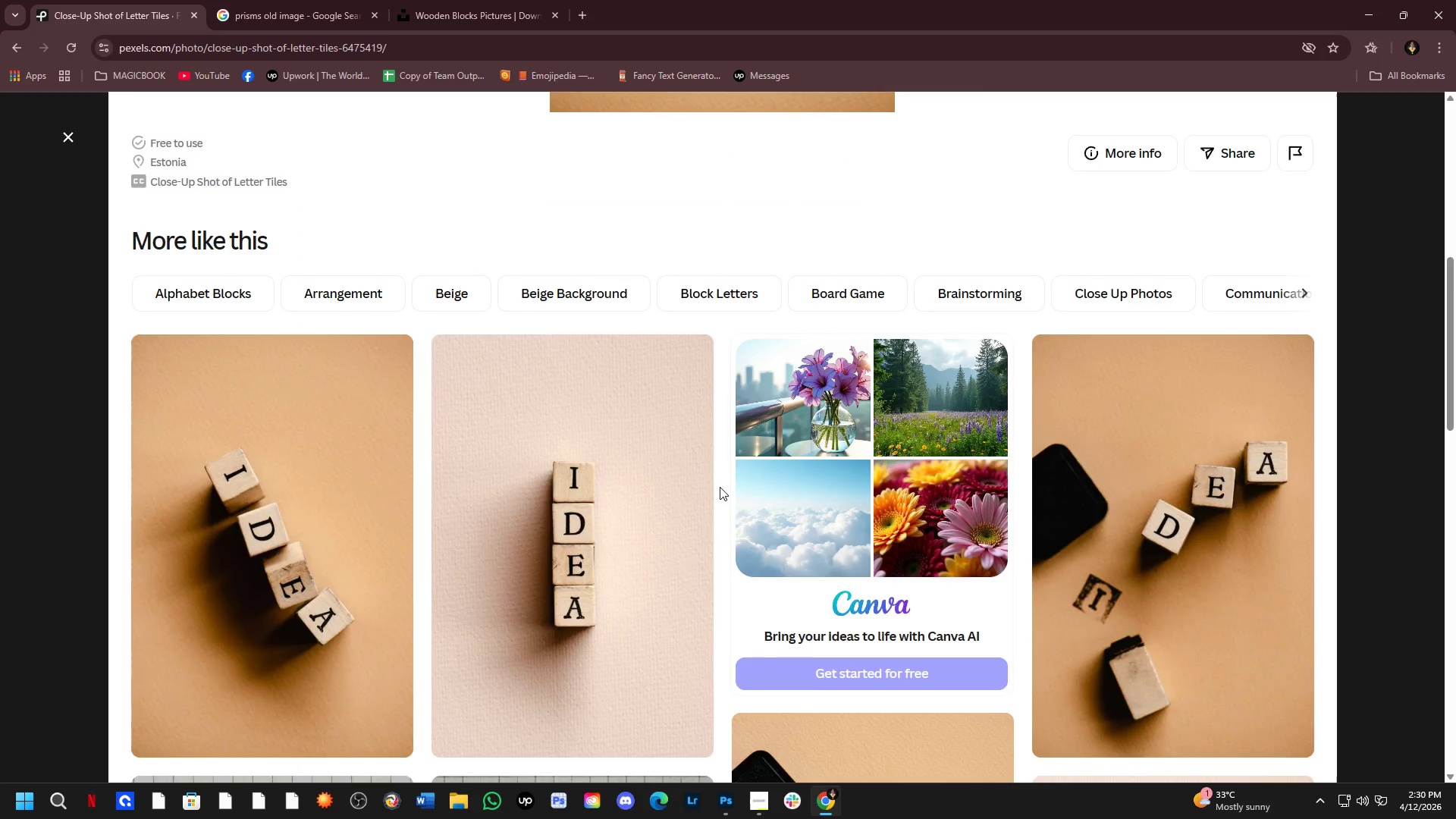 
key(Alt+AltLeft)
 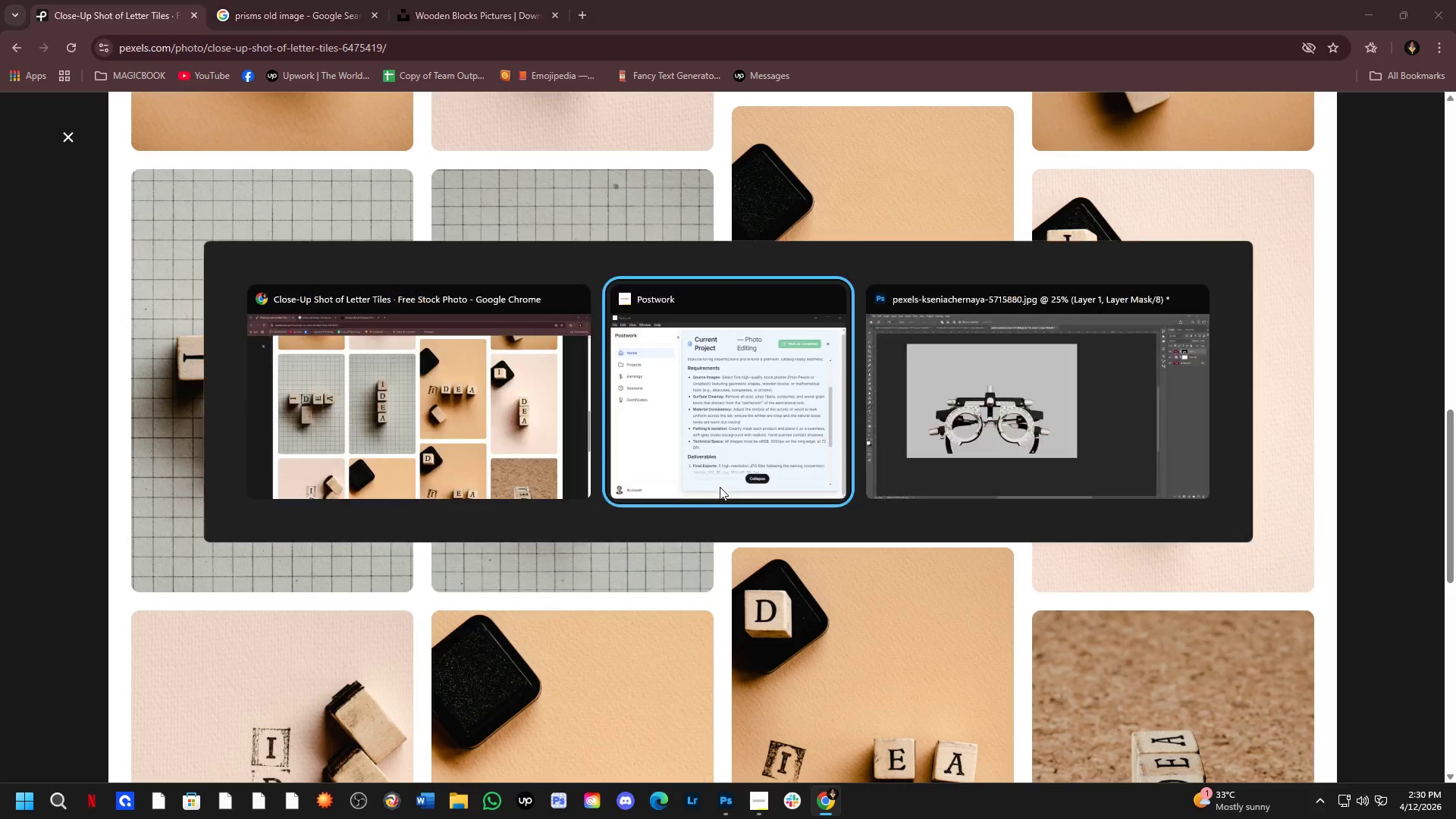 
key(Alt+Tab)